 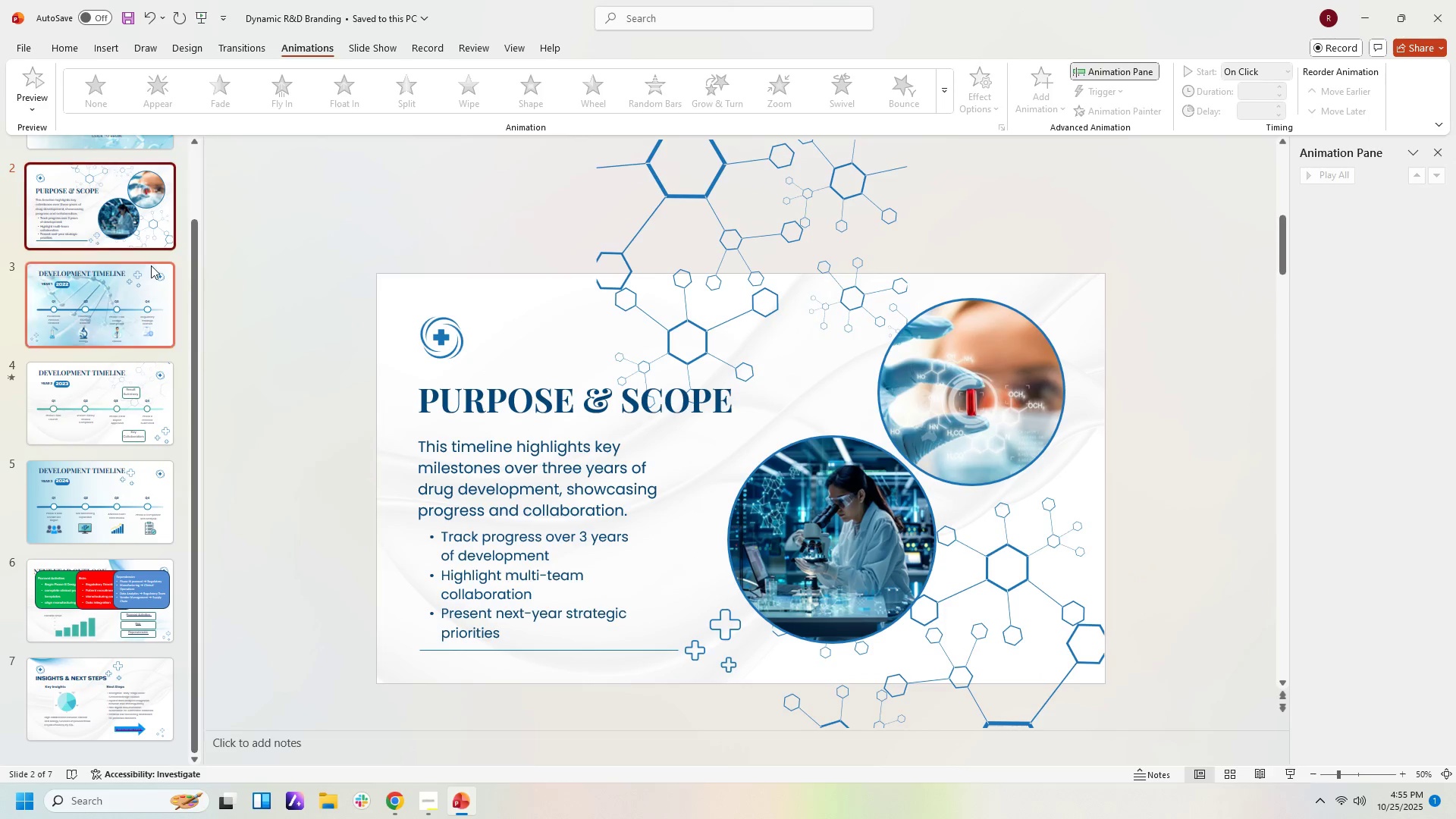 
scroll: coordinate [160, 259], scroll_direction: up, amount: 3.0
 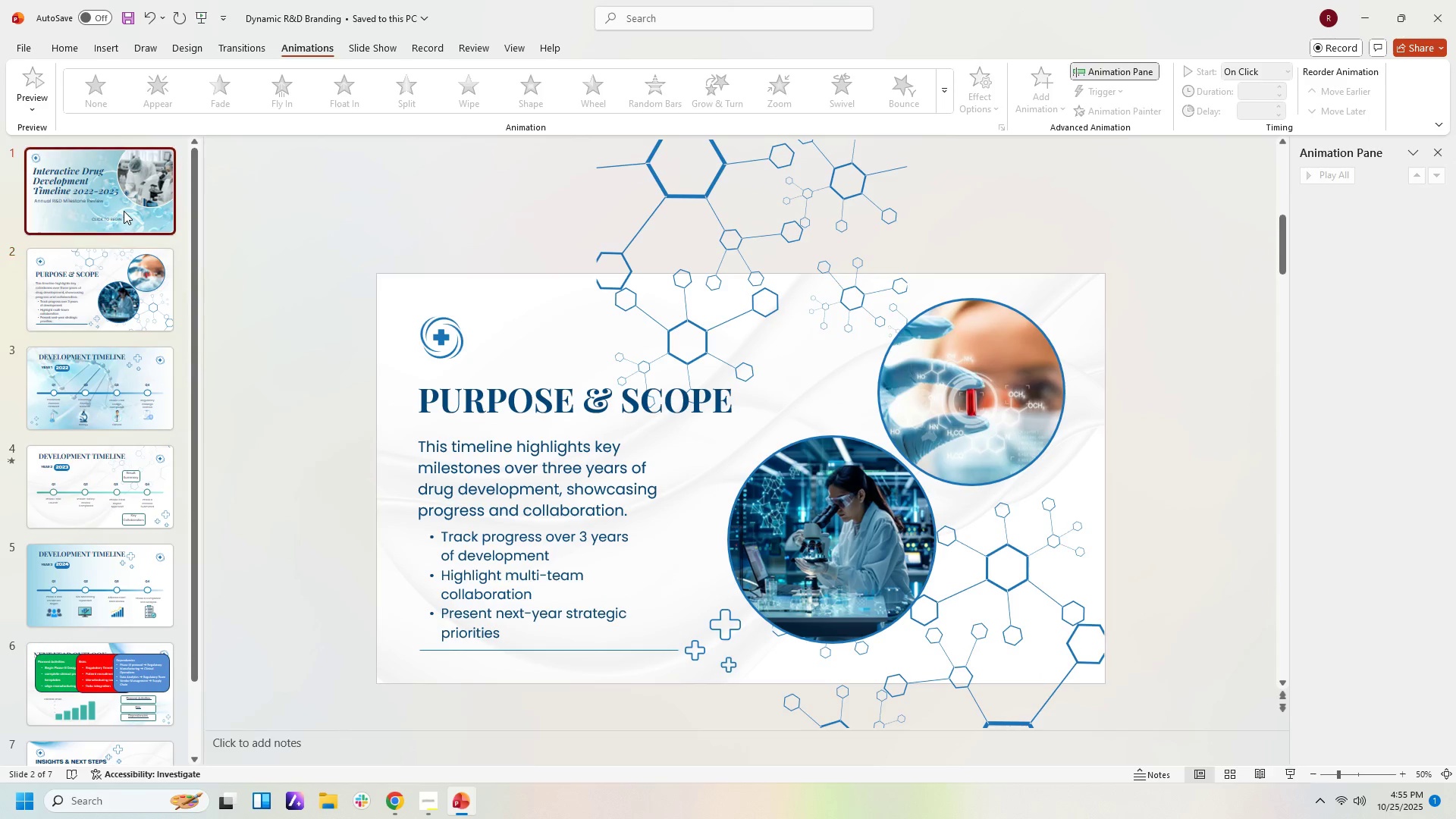 
left_click([124, 211])
 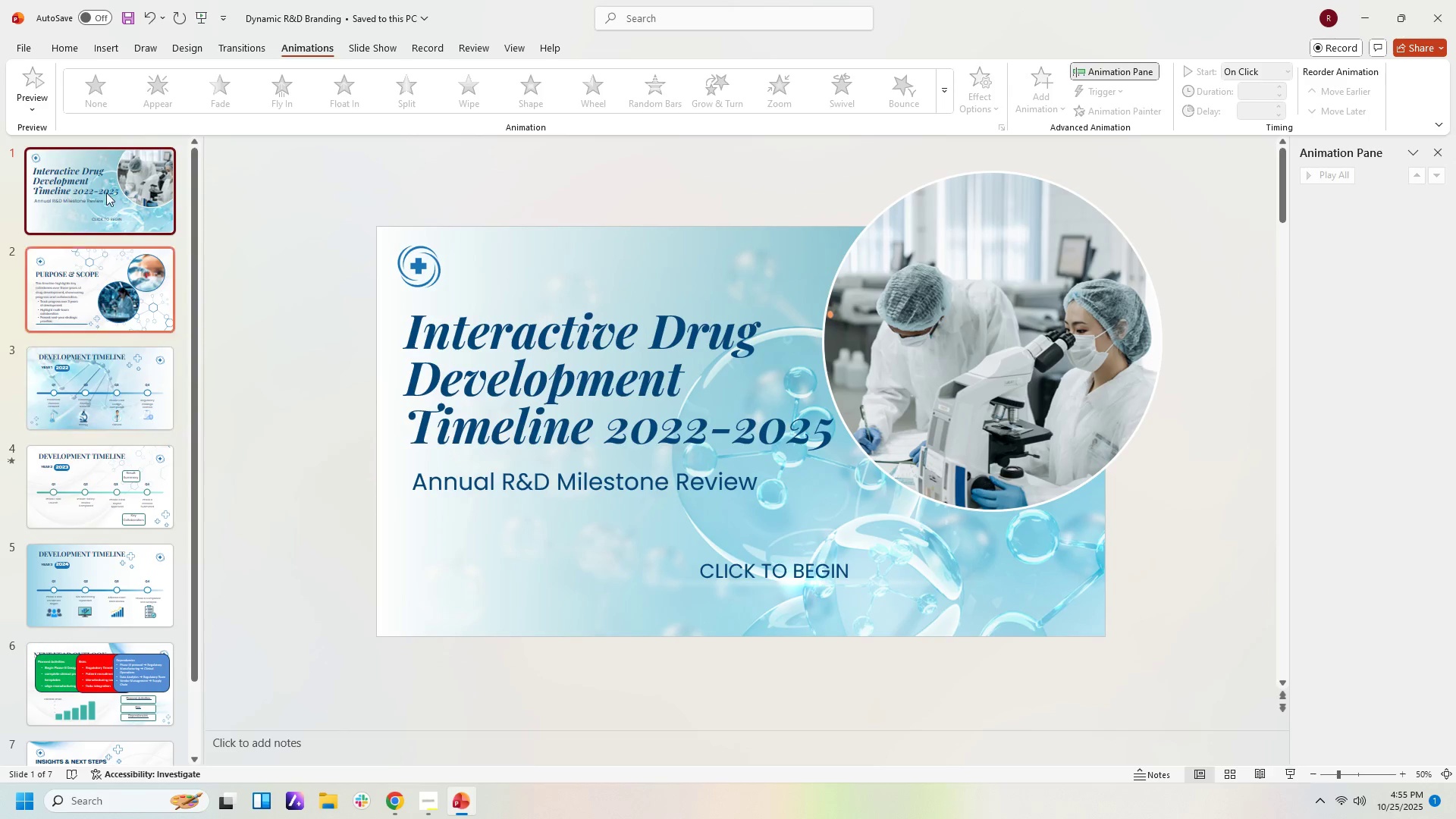 
left_click([257, 219])
 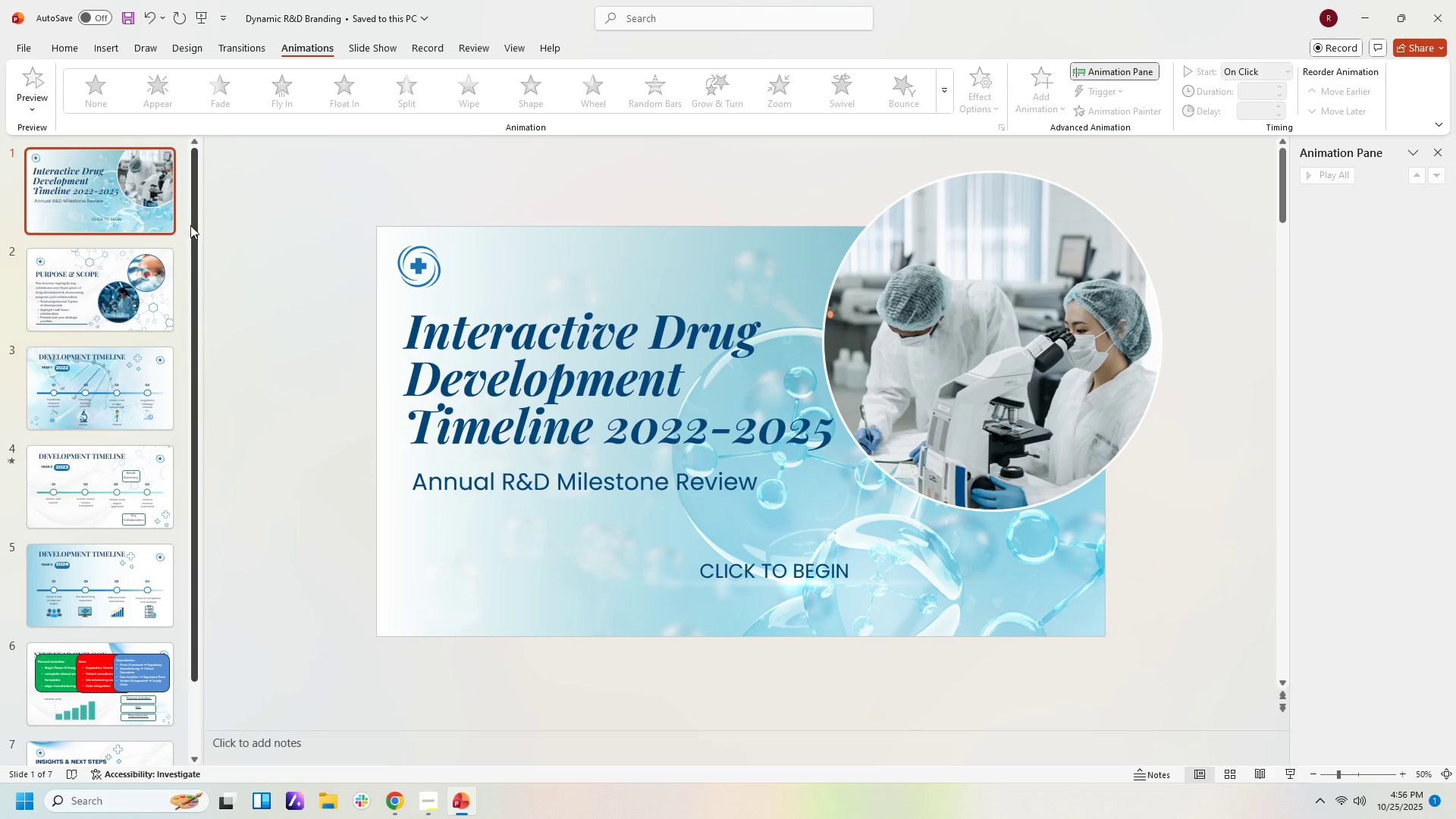 
left_click_drag(start_coordinate=[196, 228], to_coordinate=[221, 535])
 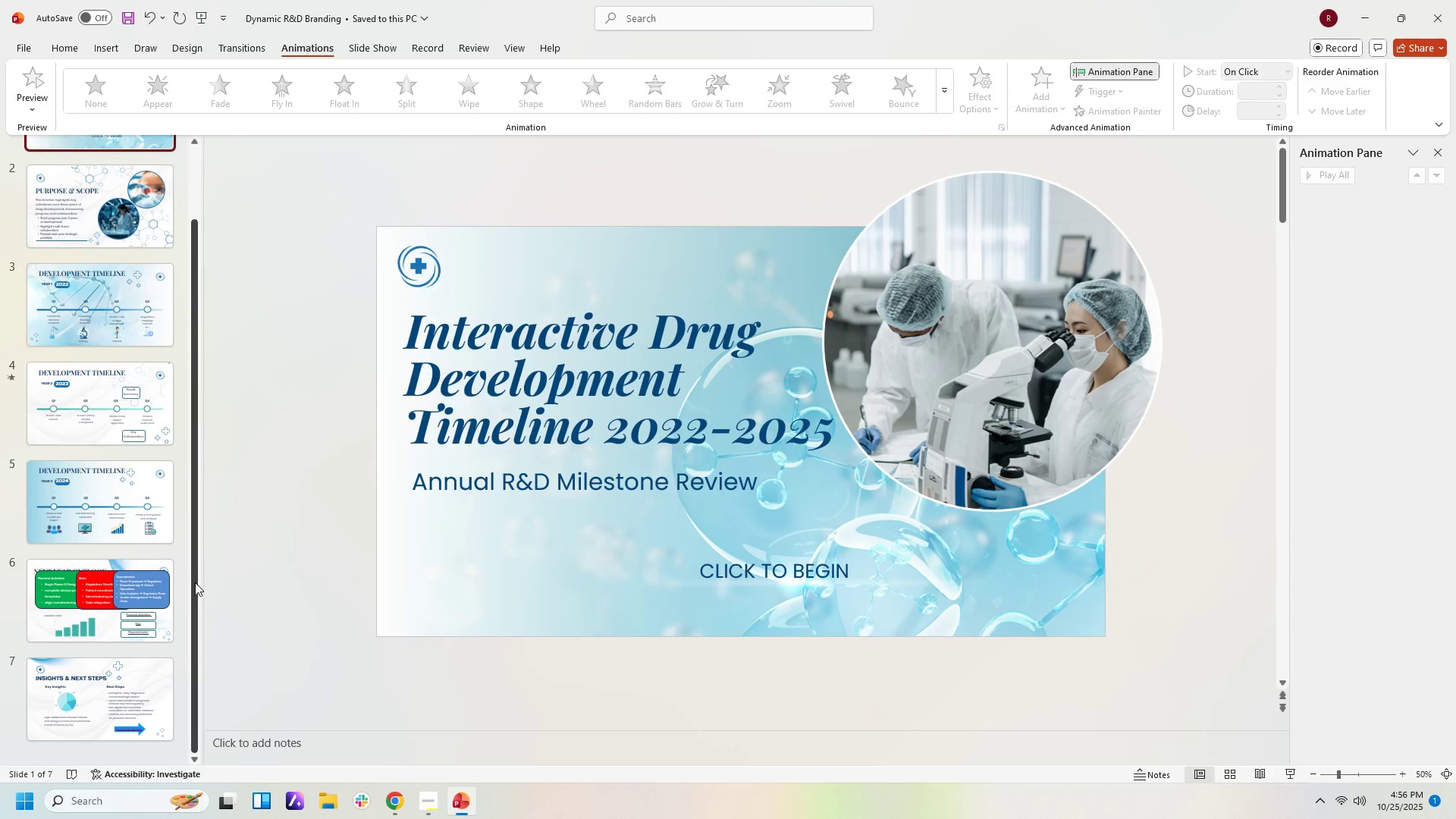 
left_click_drag(start_coordinate=[195, 582], to_coordinate=[210, 442])
 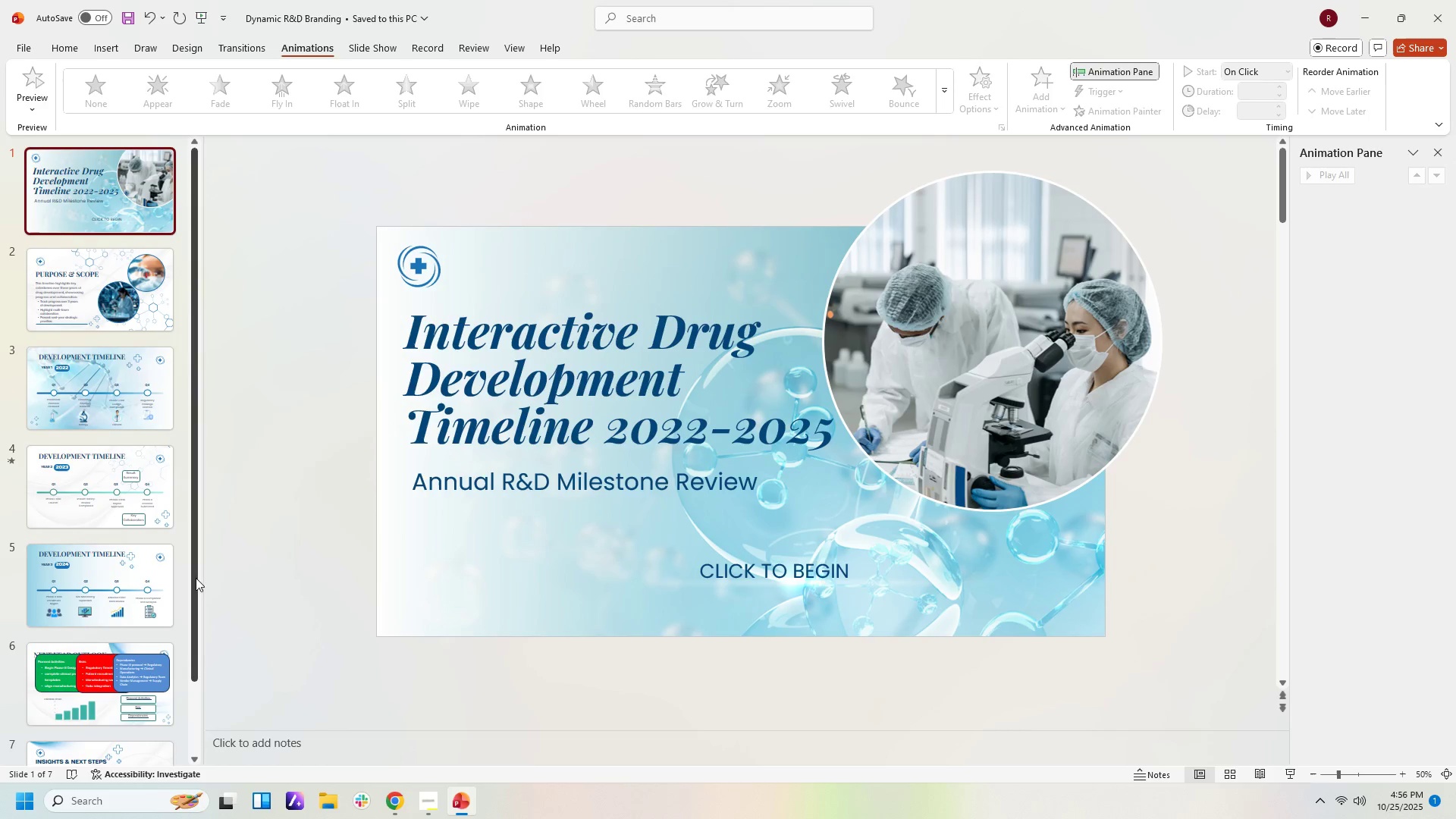 
left_click_drag(start_coordinate=[193, 577], to_coordinate=[196, 558])
 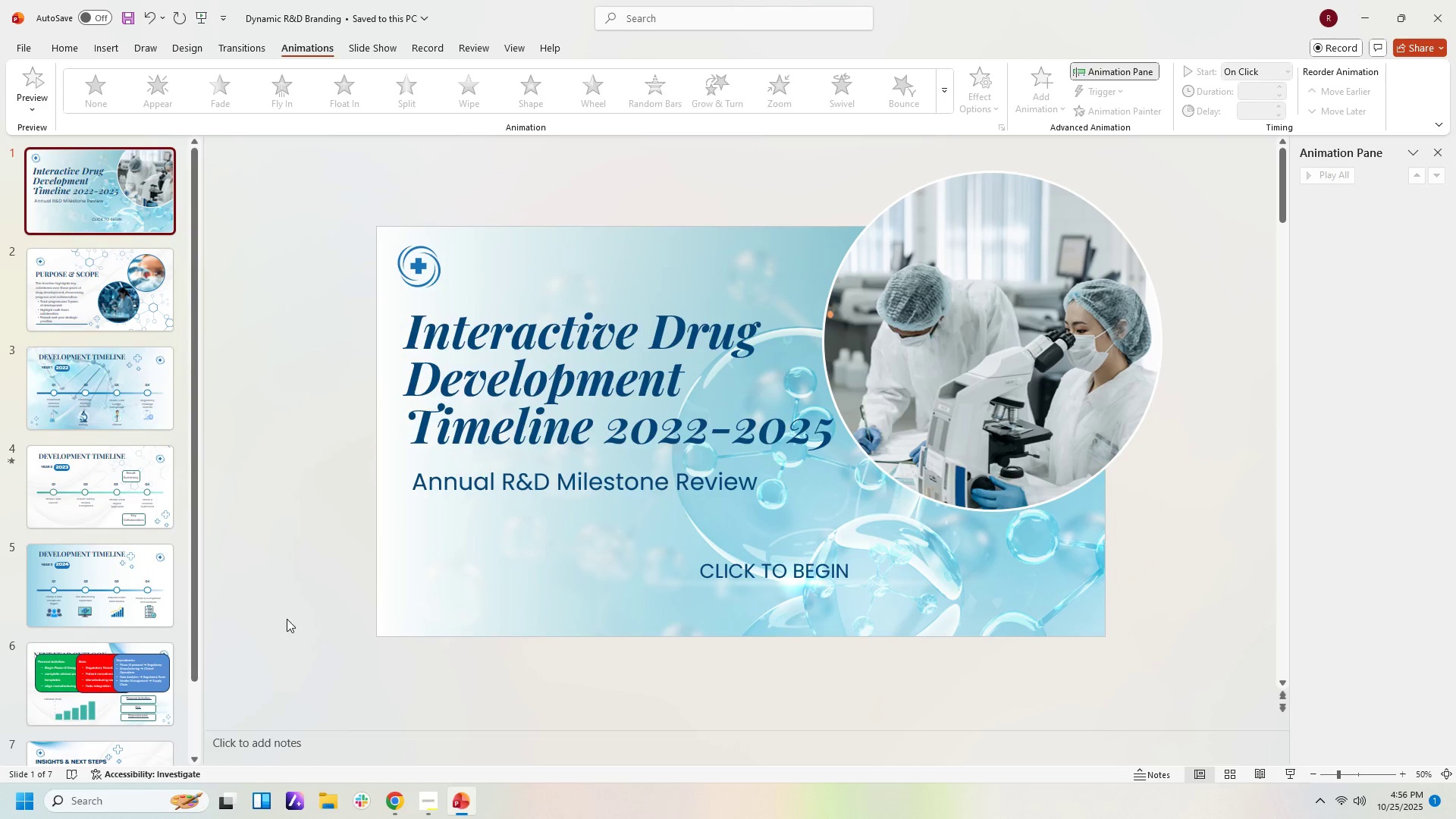 
left_click([287, 613])
 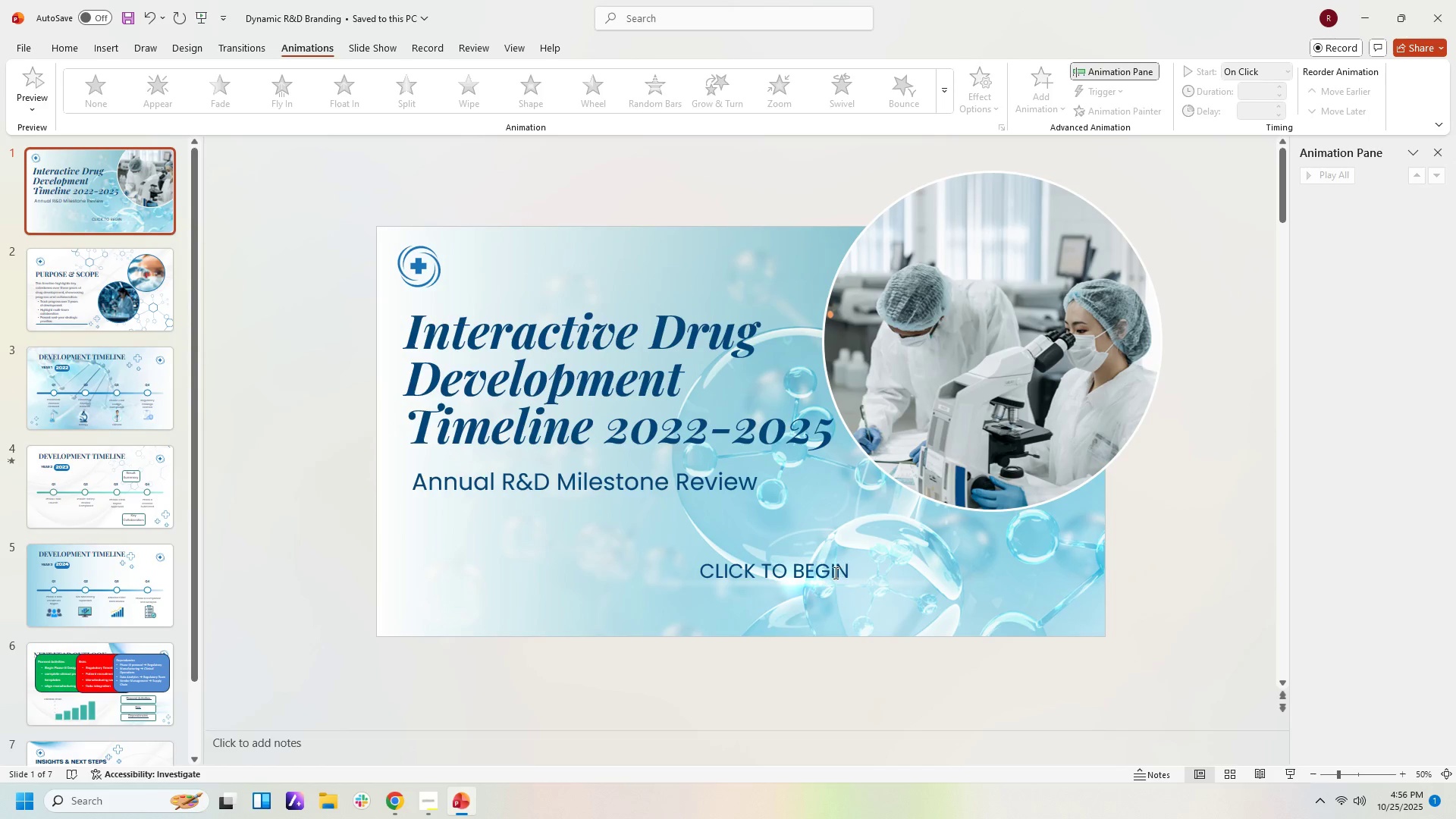 
left_click([832, 573])
 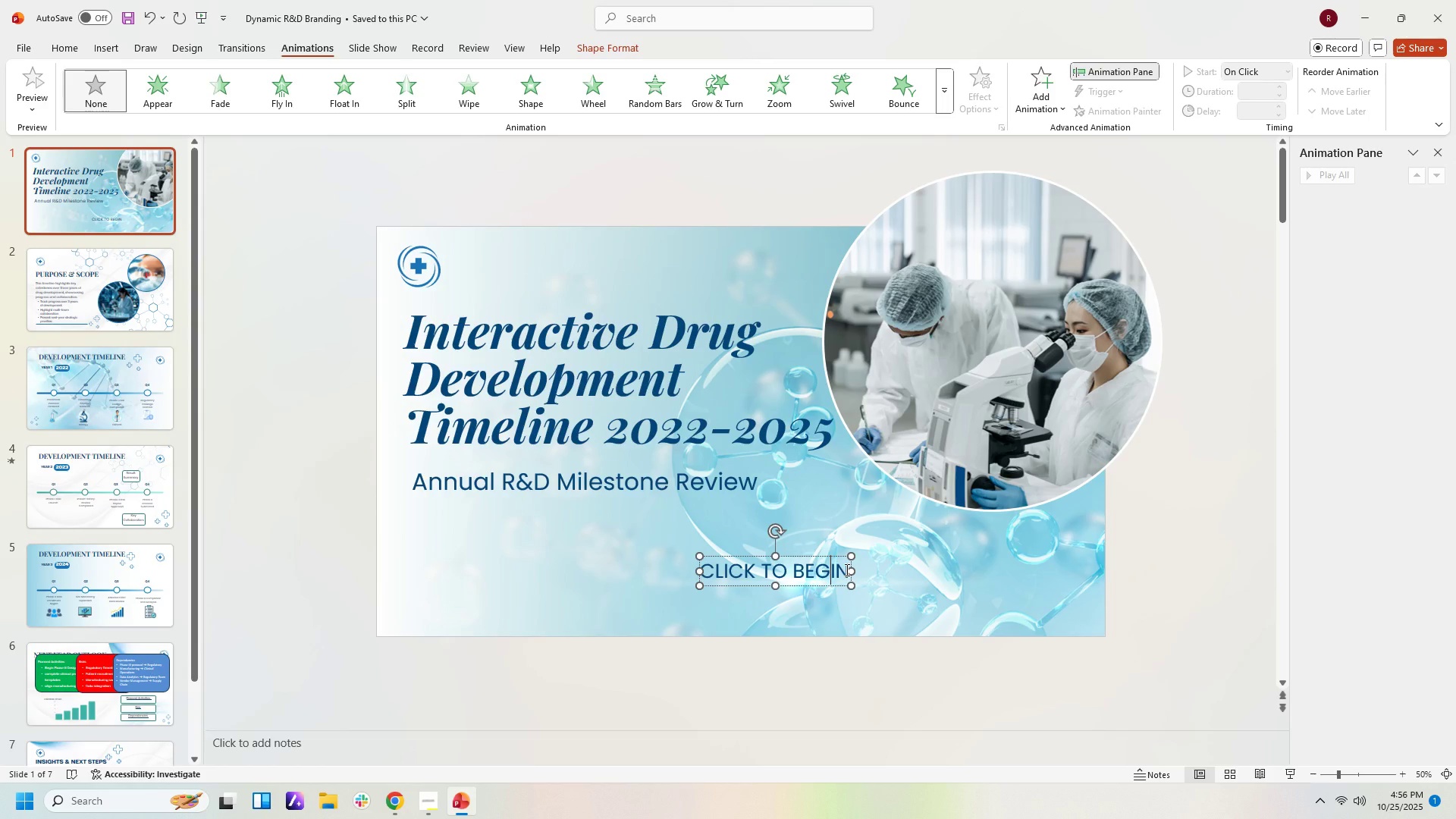 
left_click_drag(start_coordinate=[846, 570], to_coordinate=[737, 573])
 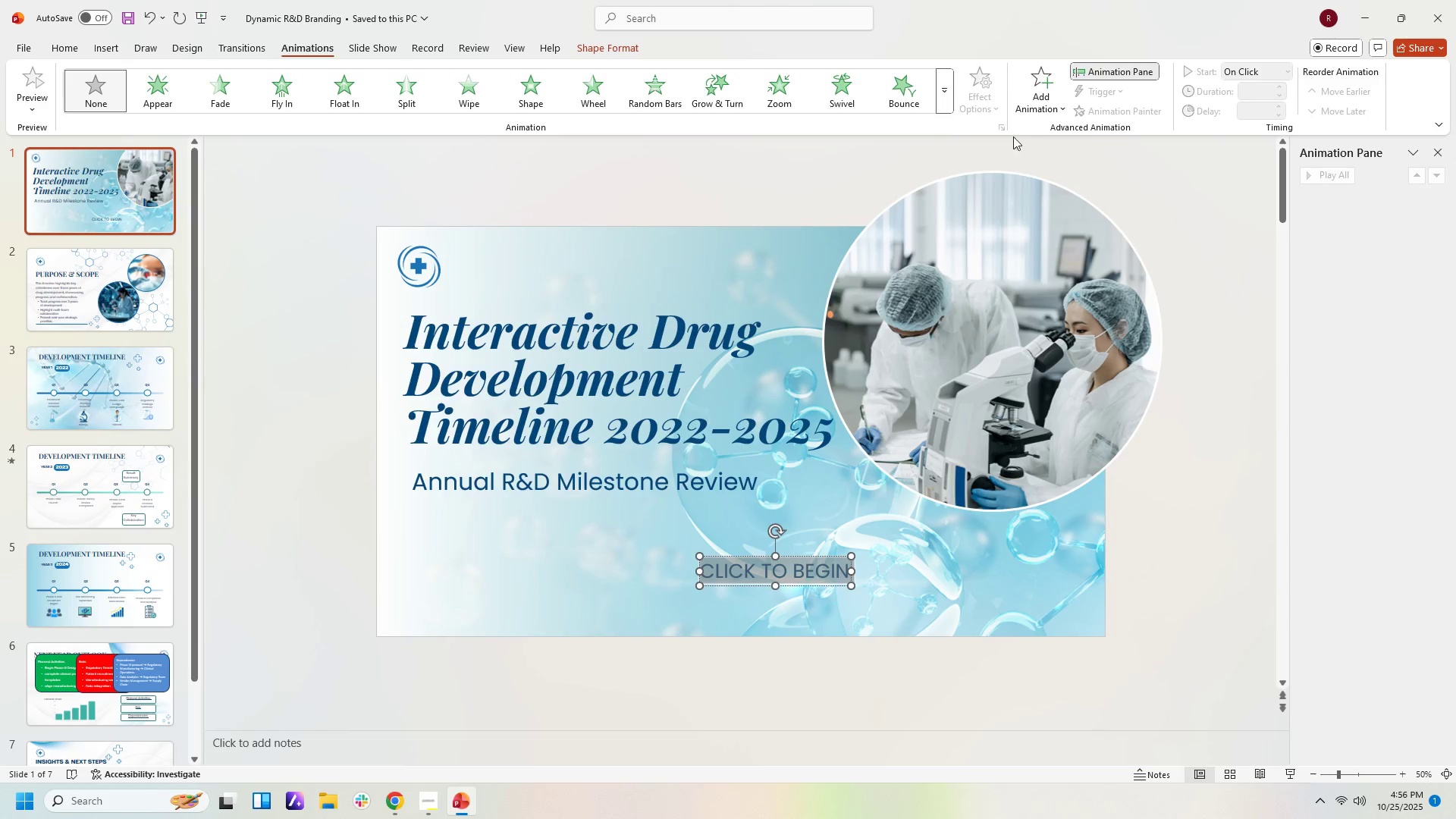 
left_click([1175, 172])
 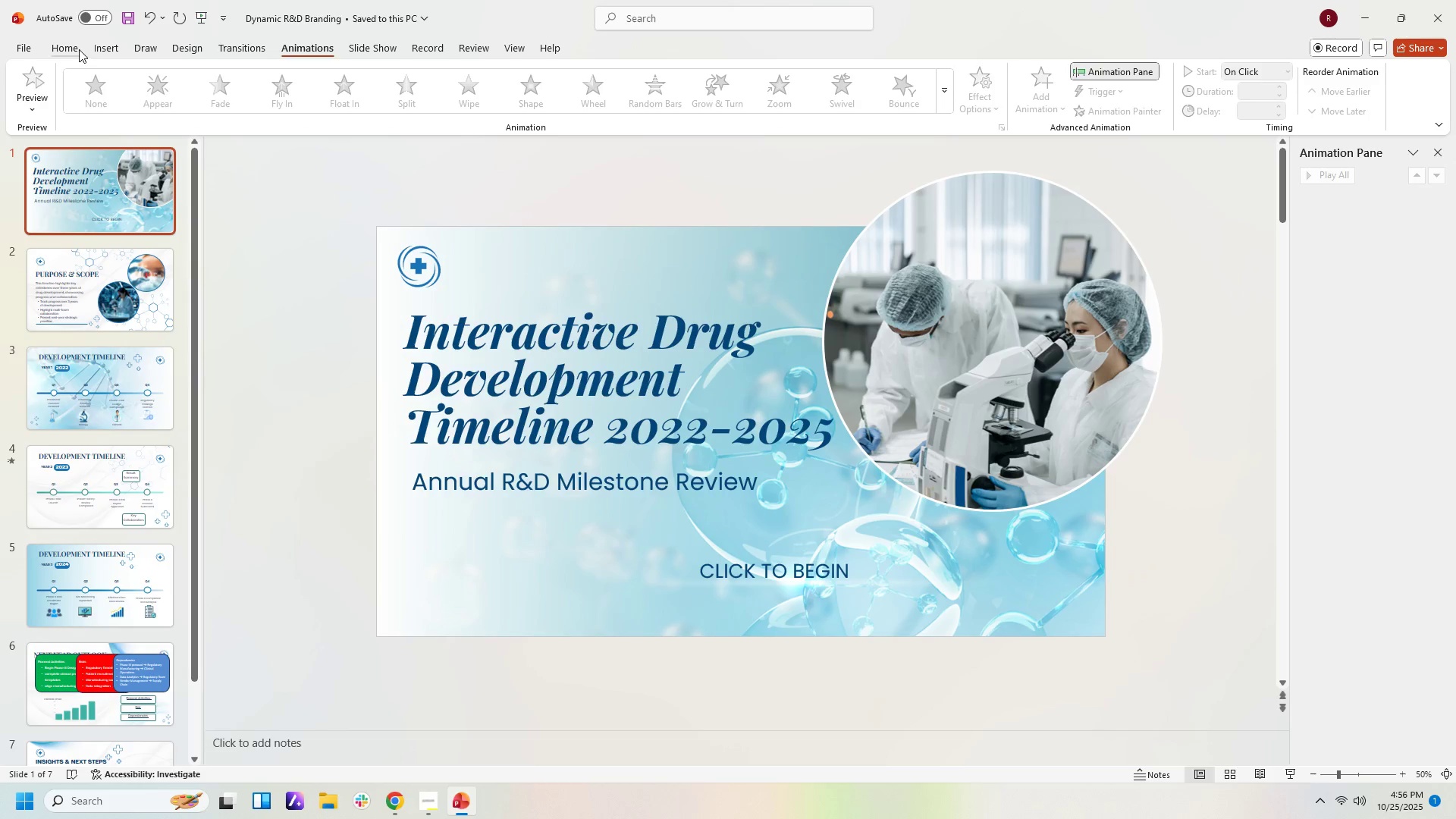 
left_click([73, 49])
 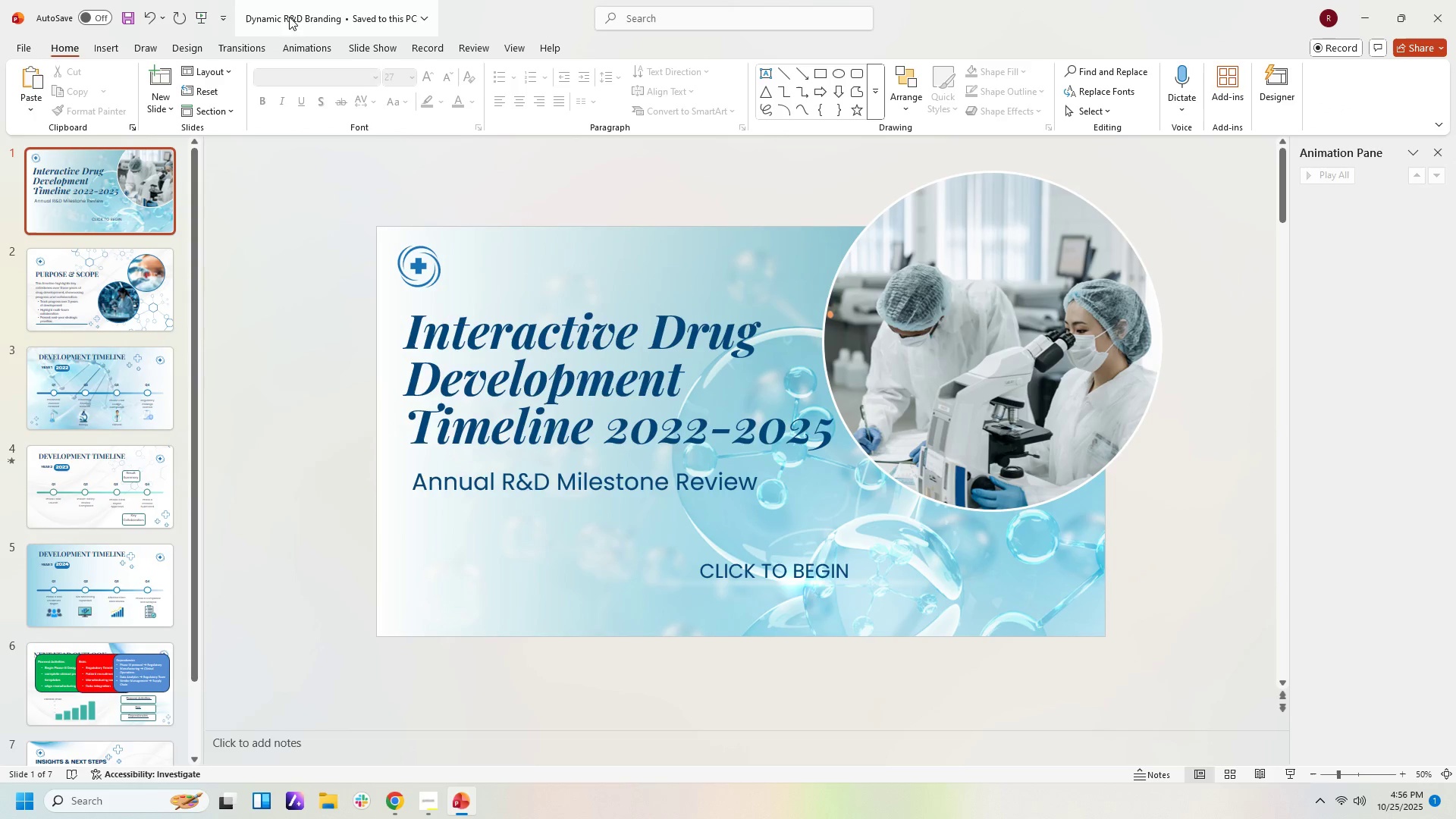 
wait(11.22)
 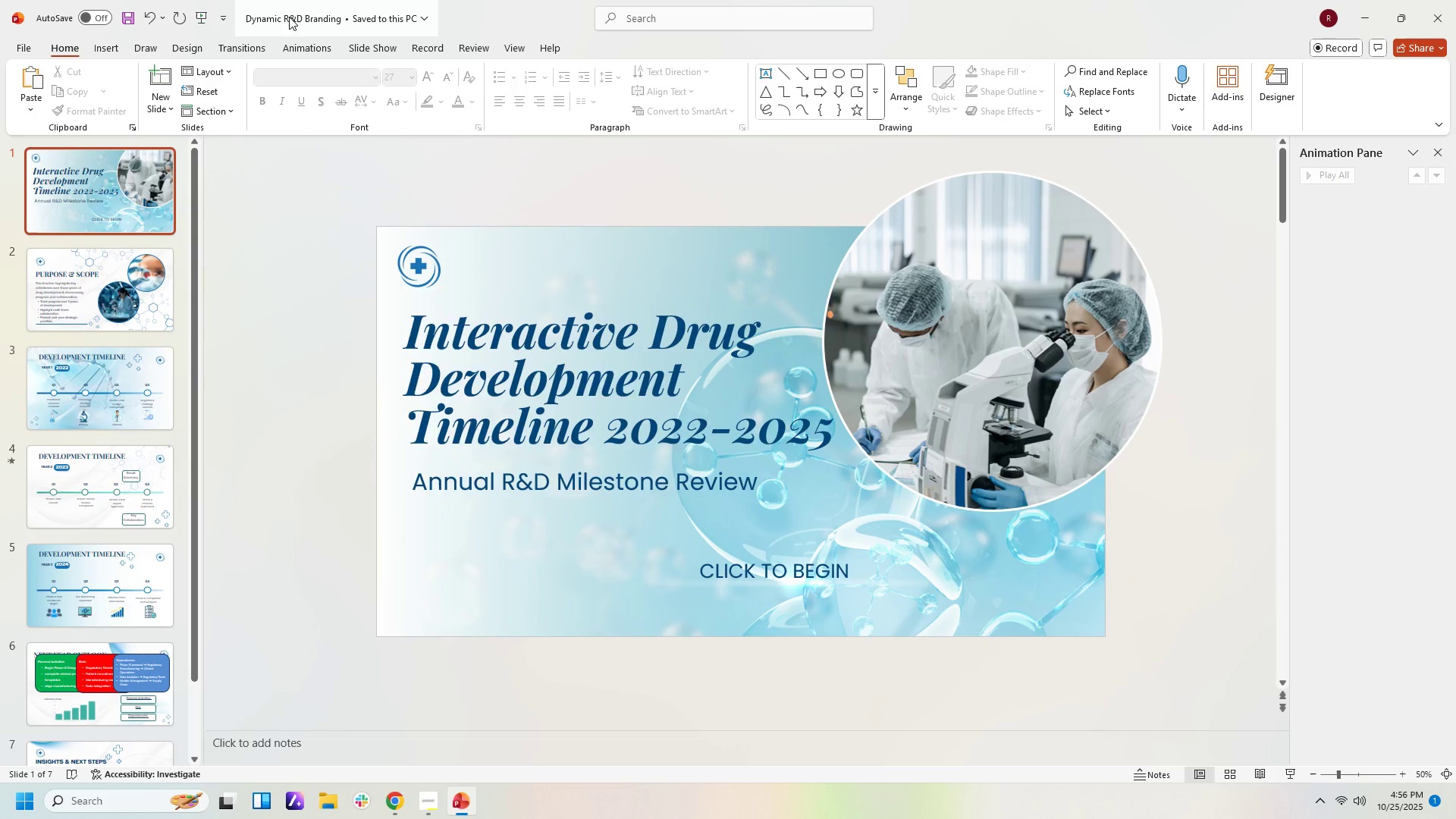 
left_click([115, 47])
 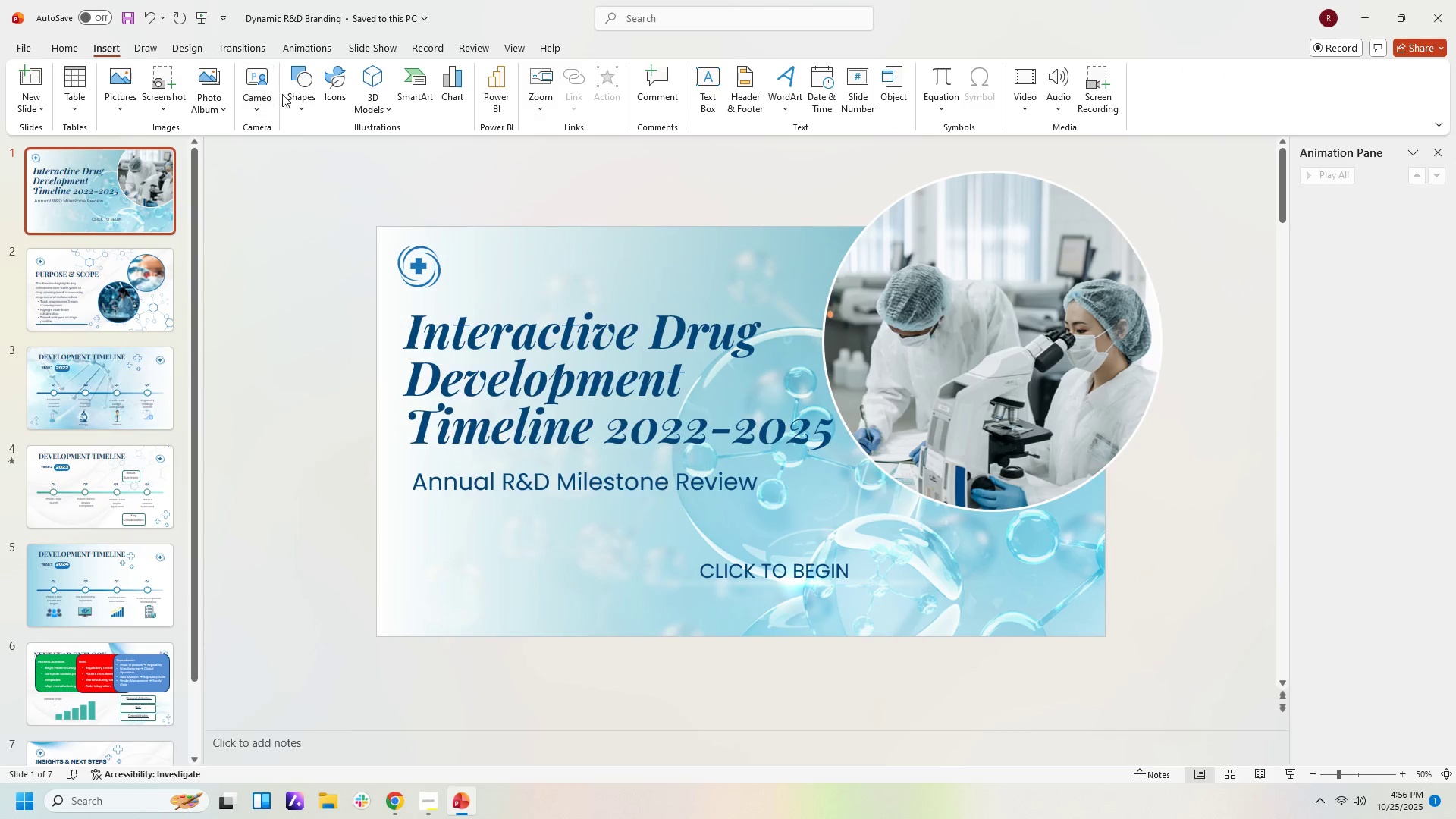 
left_click([303, 93])
 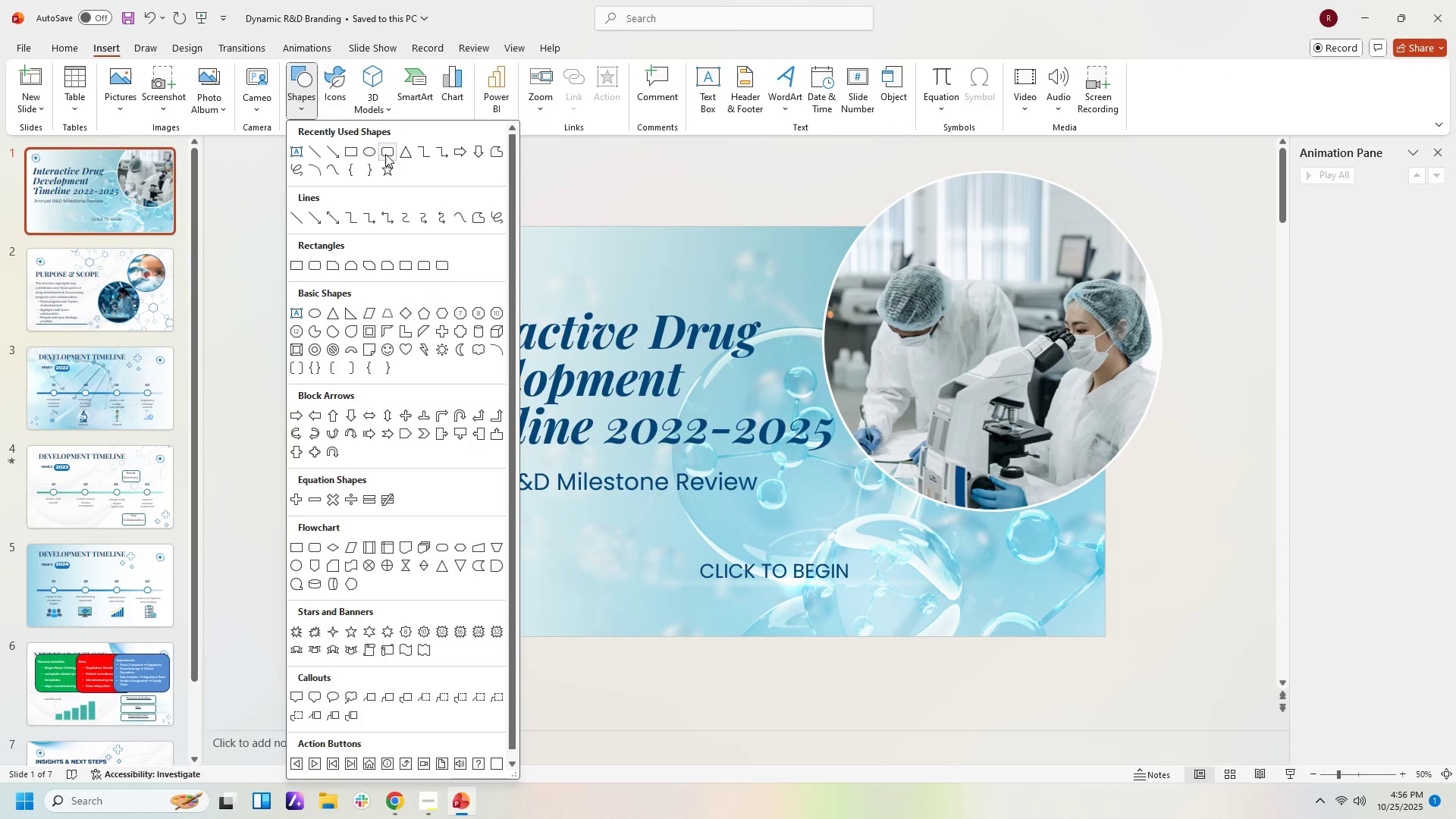 
left_click([388, 153])
 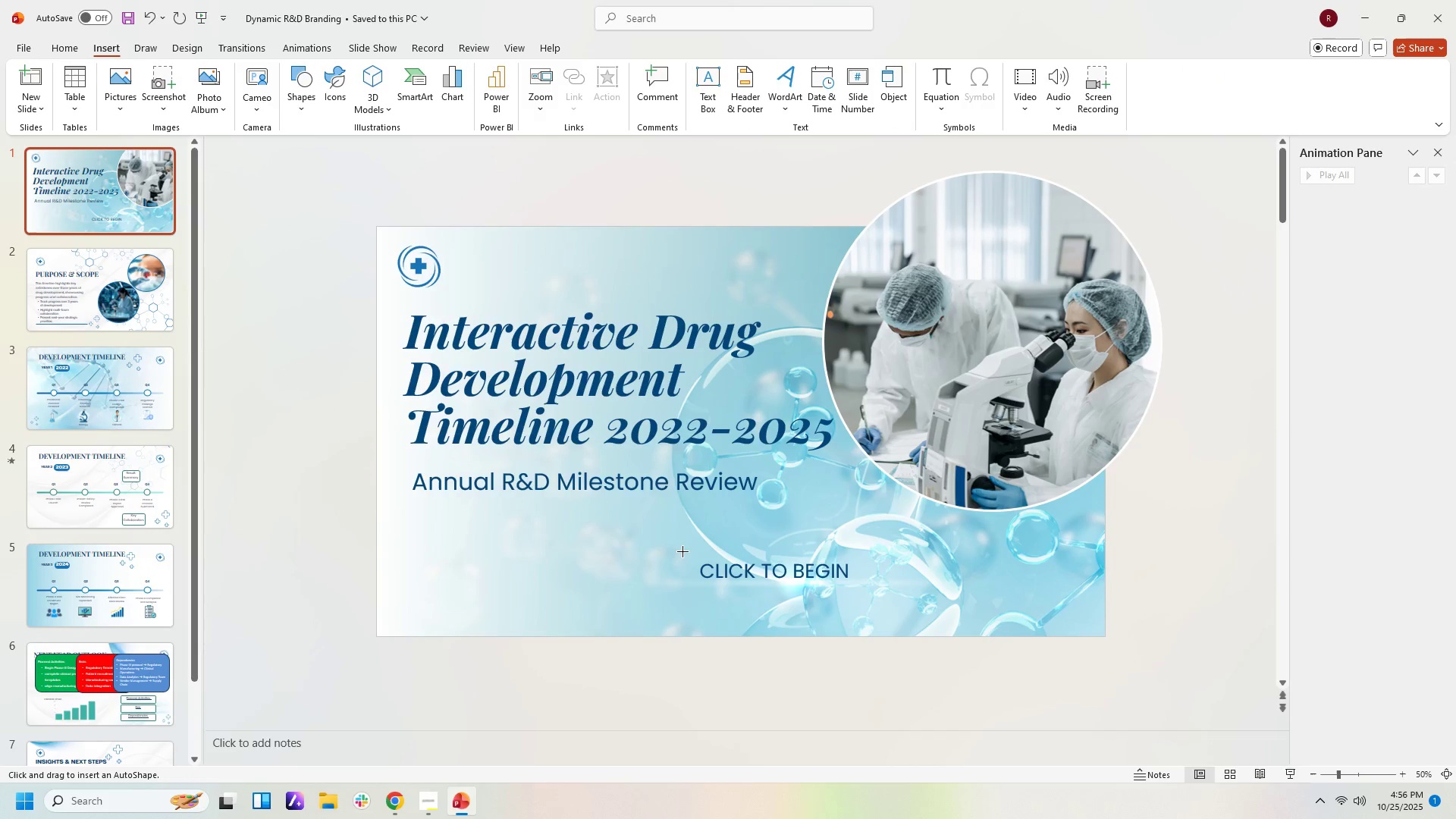 
left_click_drag(start_coordinate=[688, 548], to_coordinate=[858, 596])
 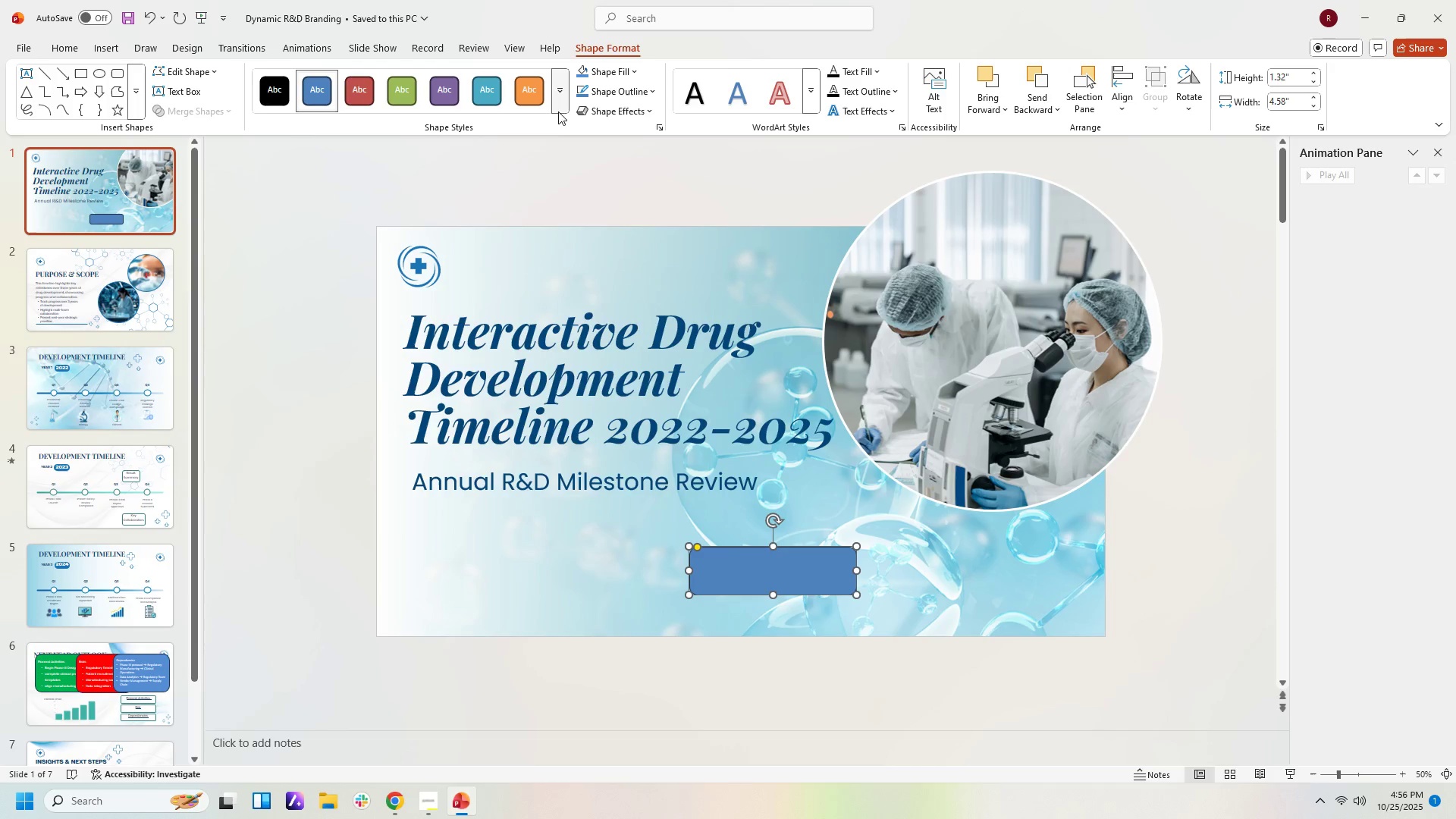 
left_click([558, 105])
 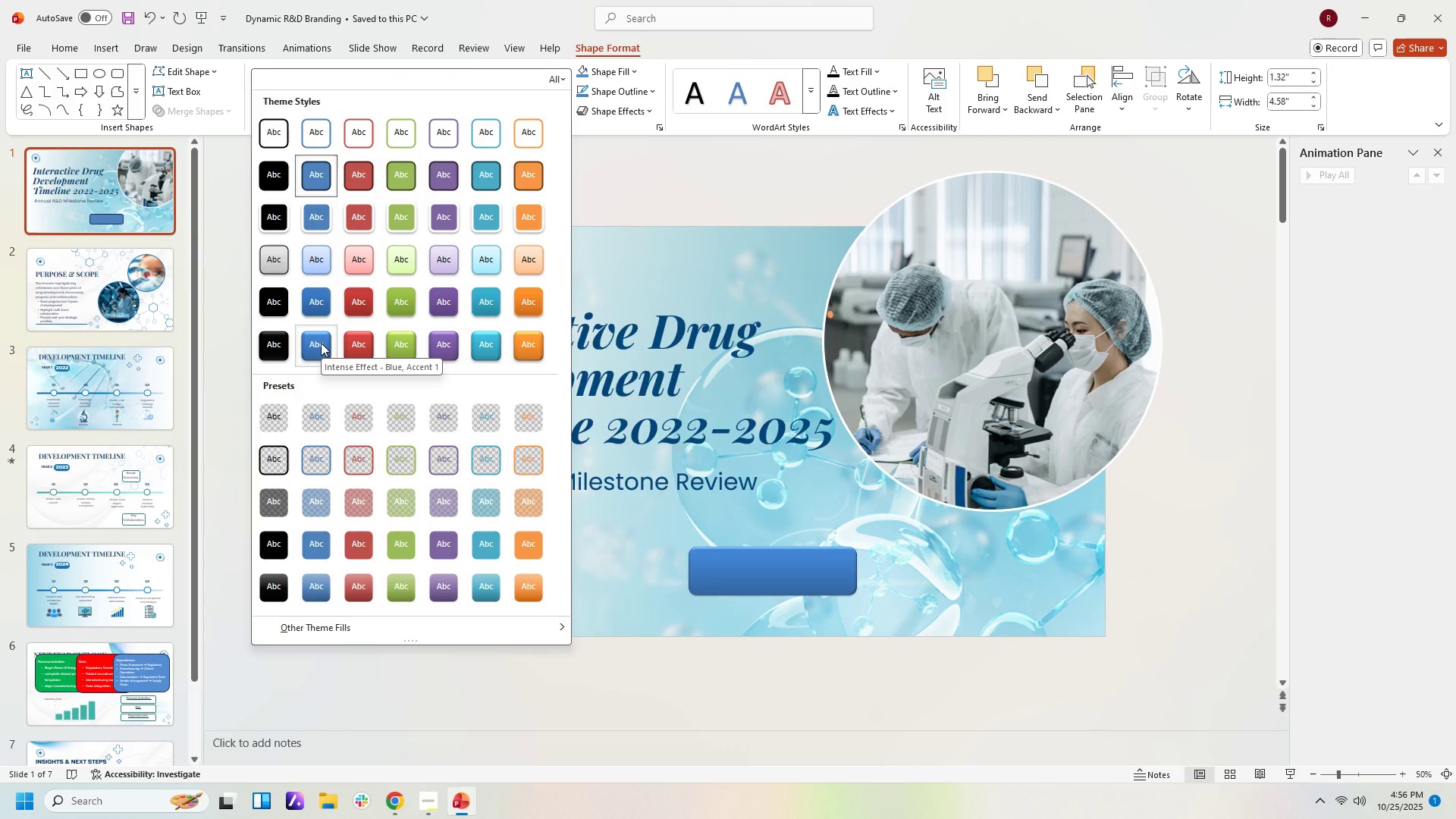 
left_click([321, 343])
 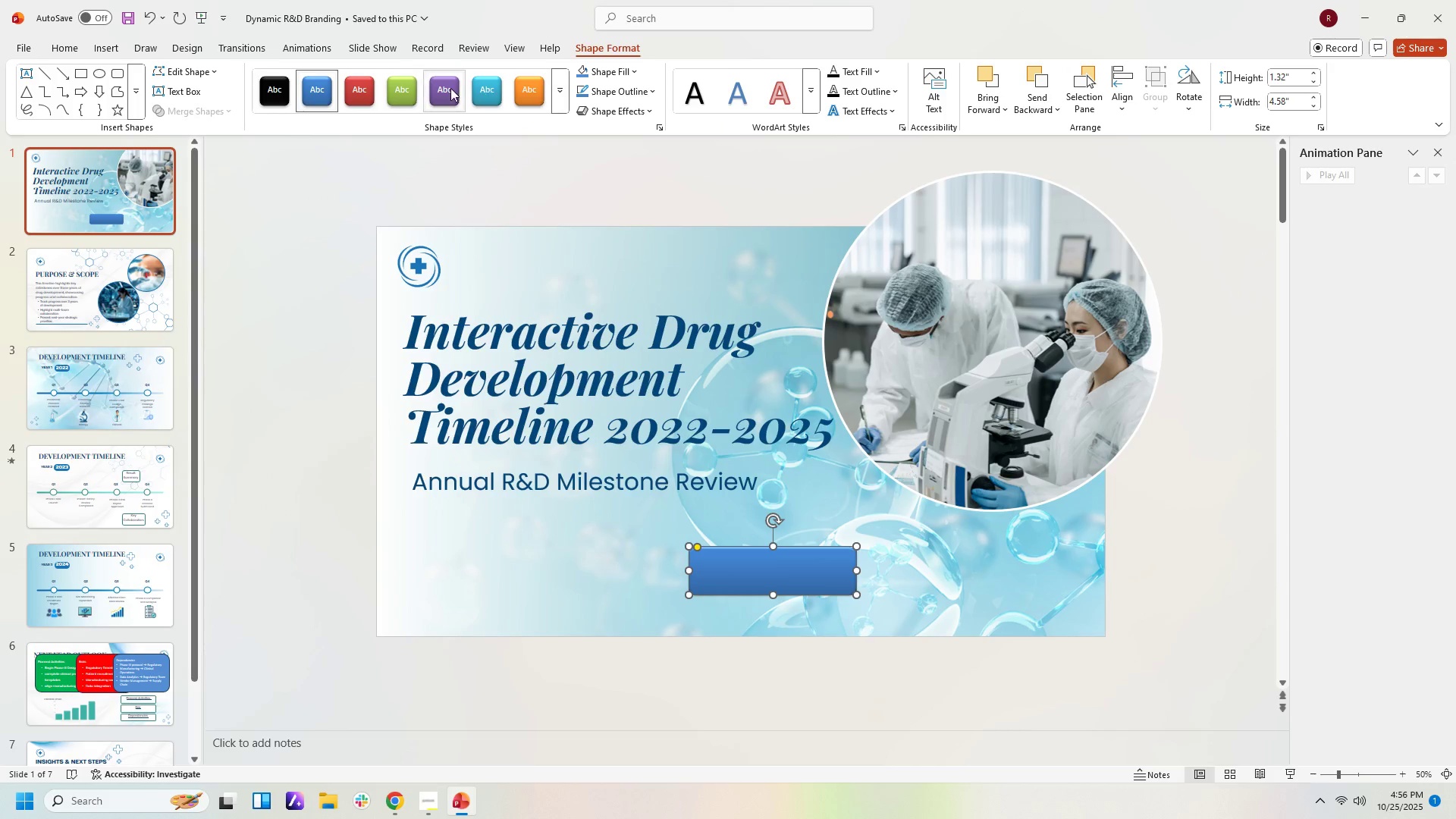 
wait(8.71)
 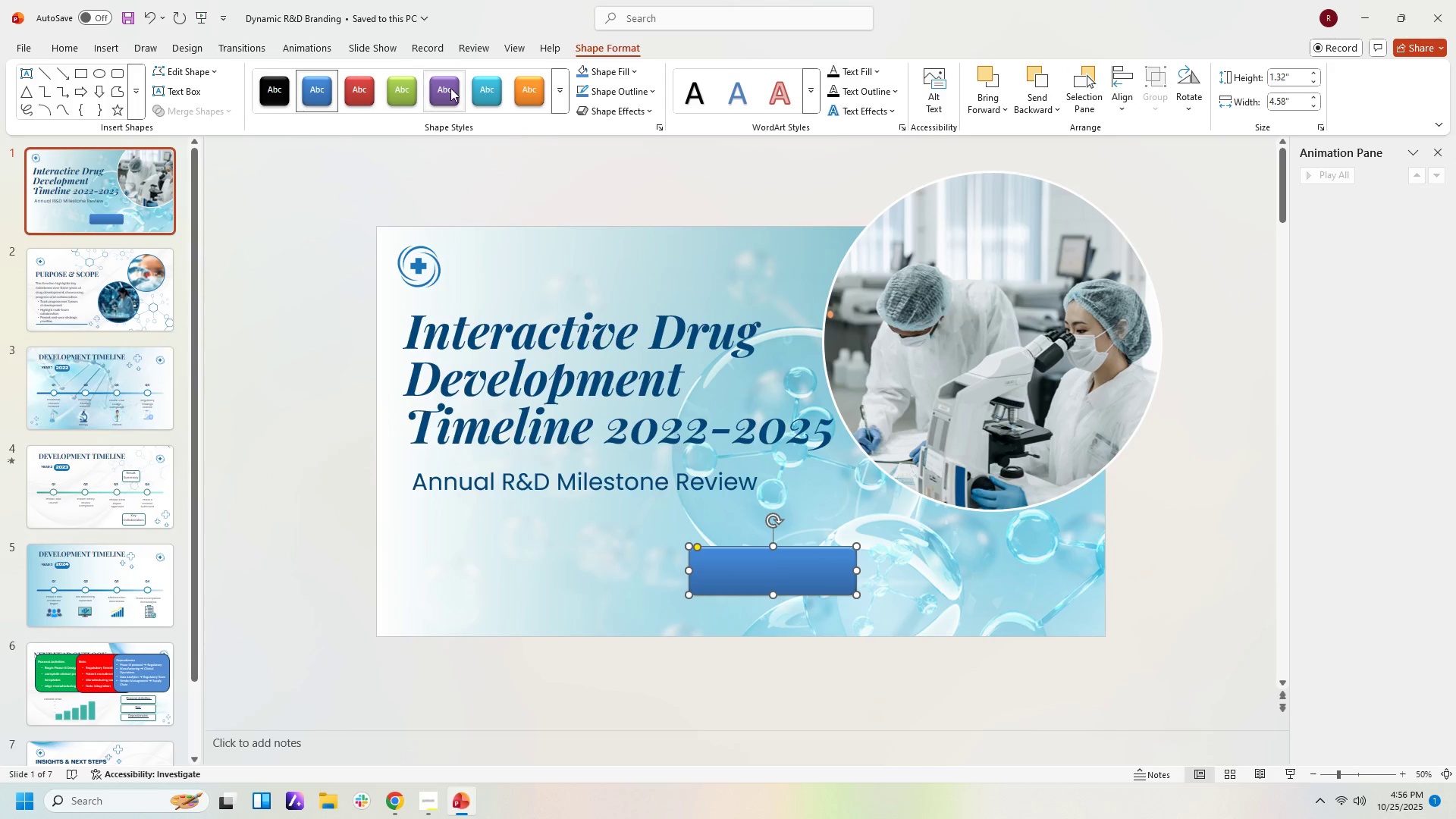 
left_click([1052, 80])
 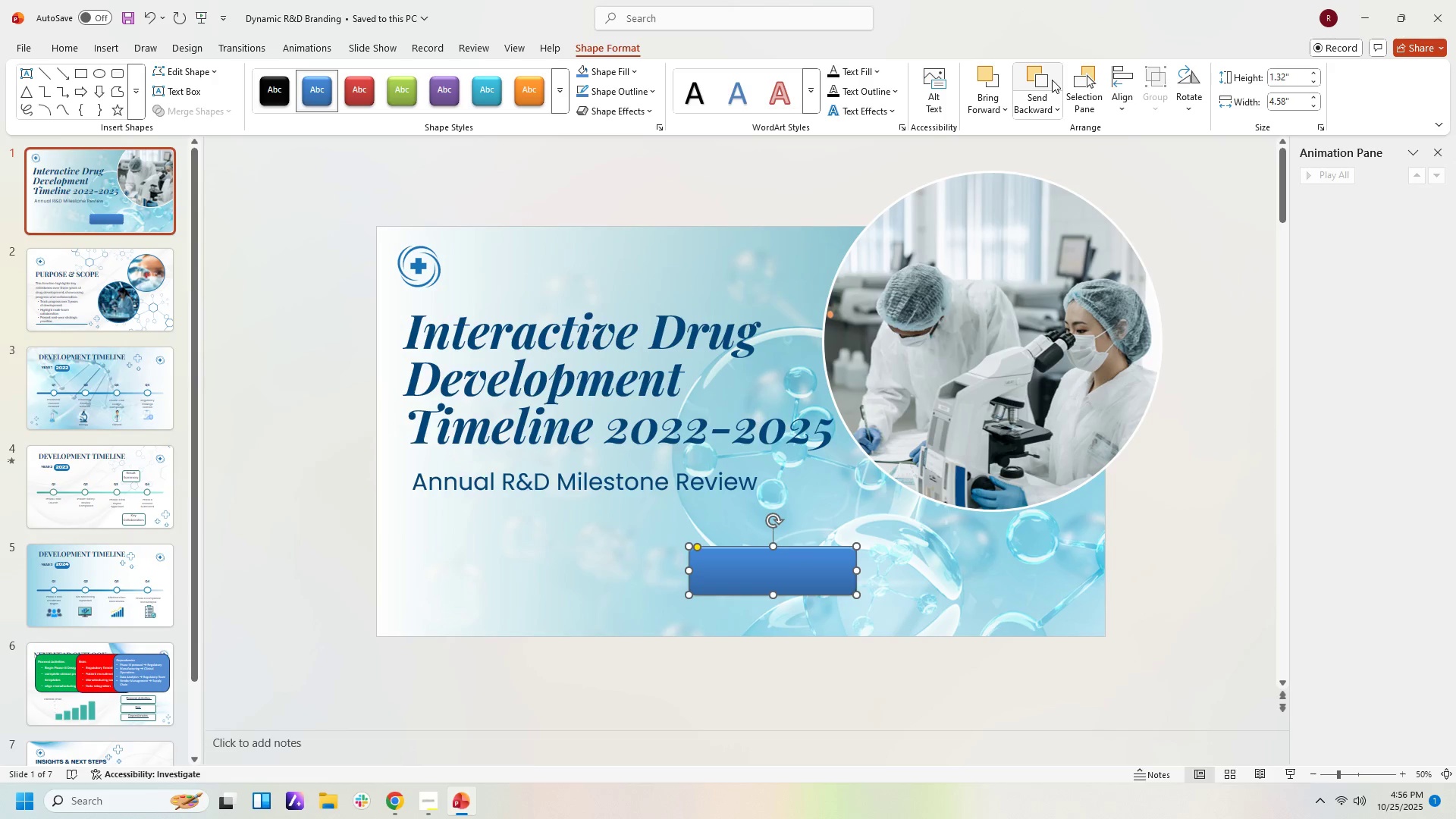 
left_click([1052, 80])
 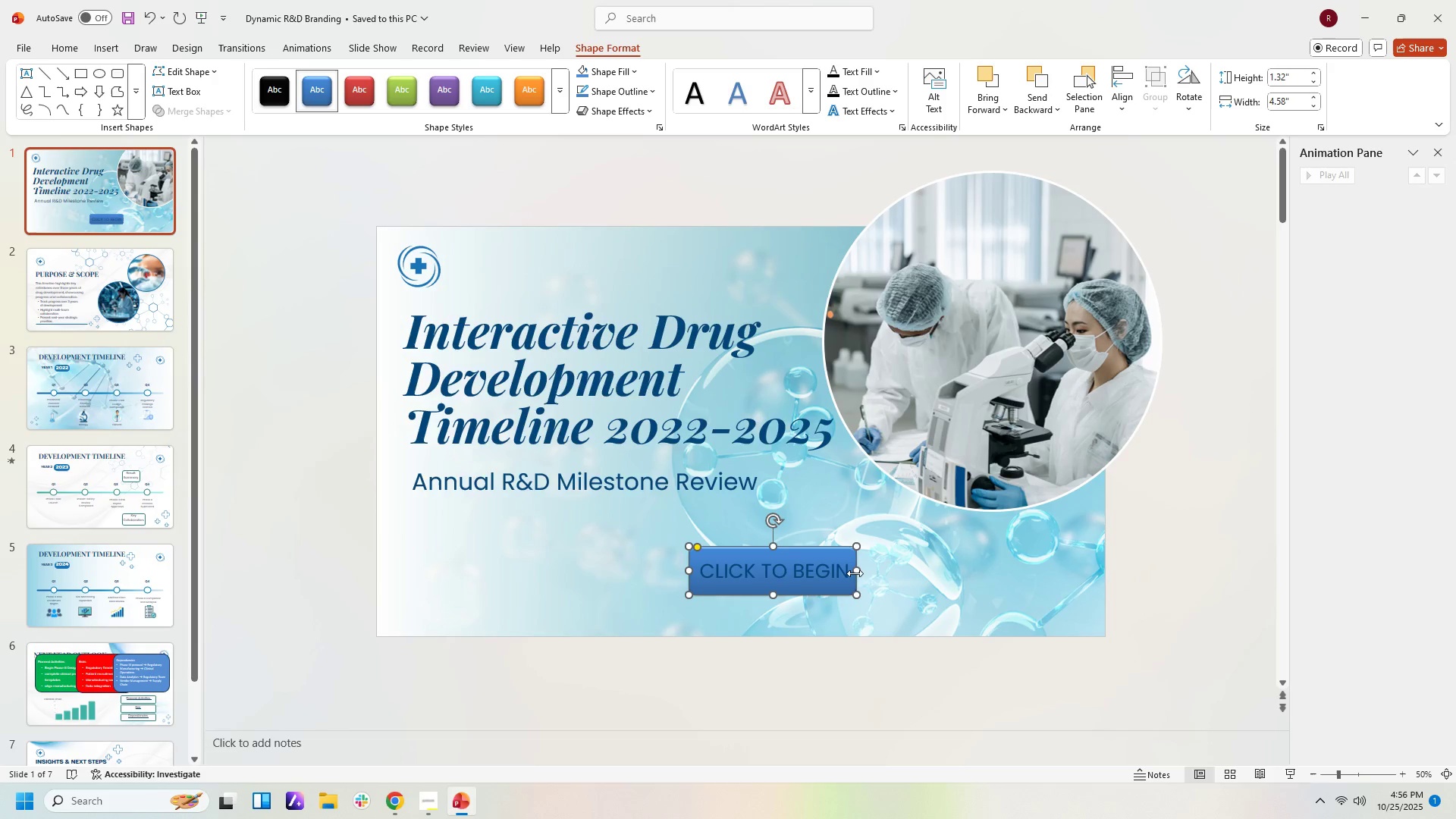 
double_click([841, 573])
 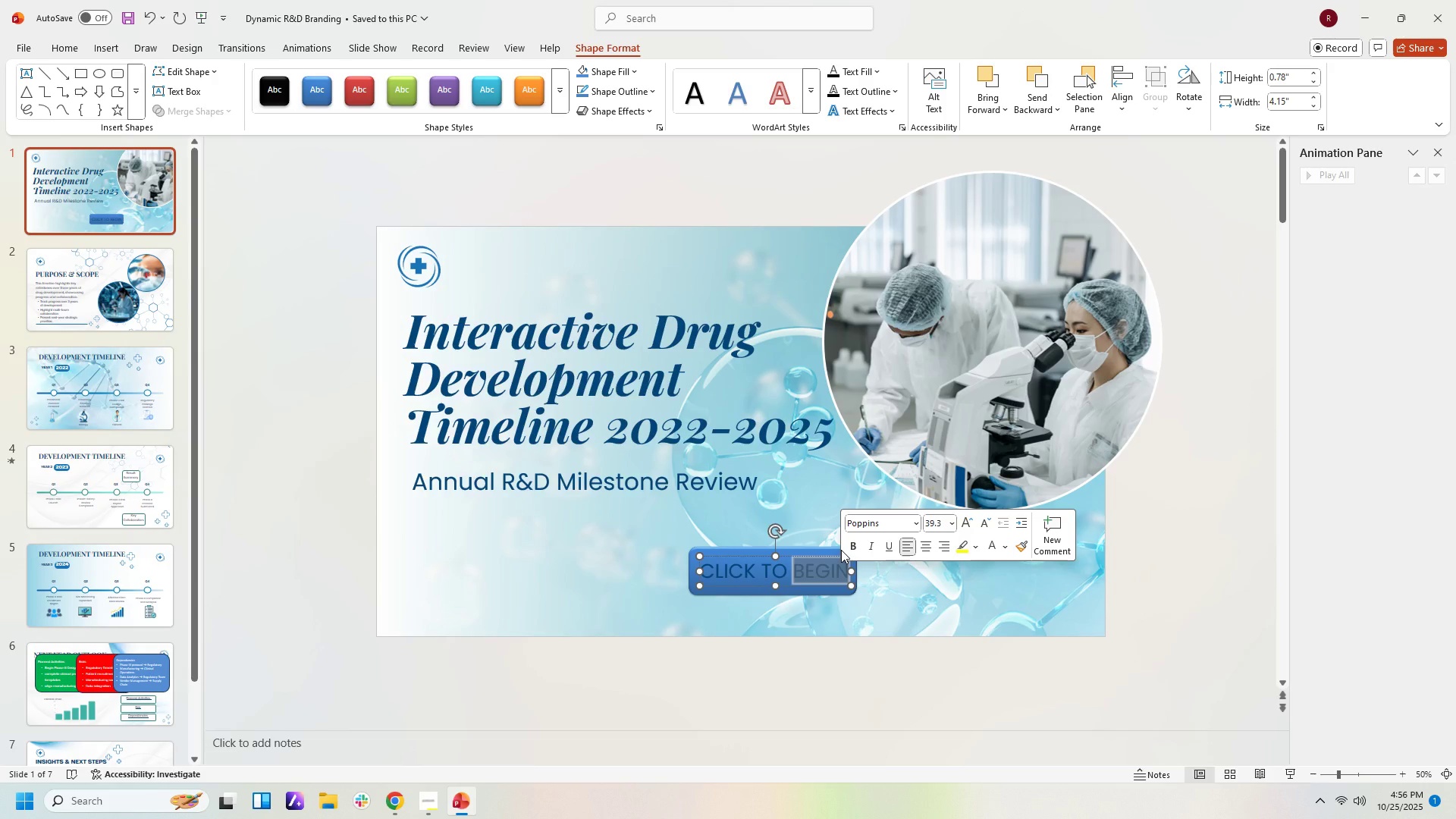 
key(Control+A)
 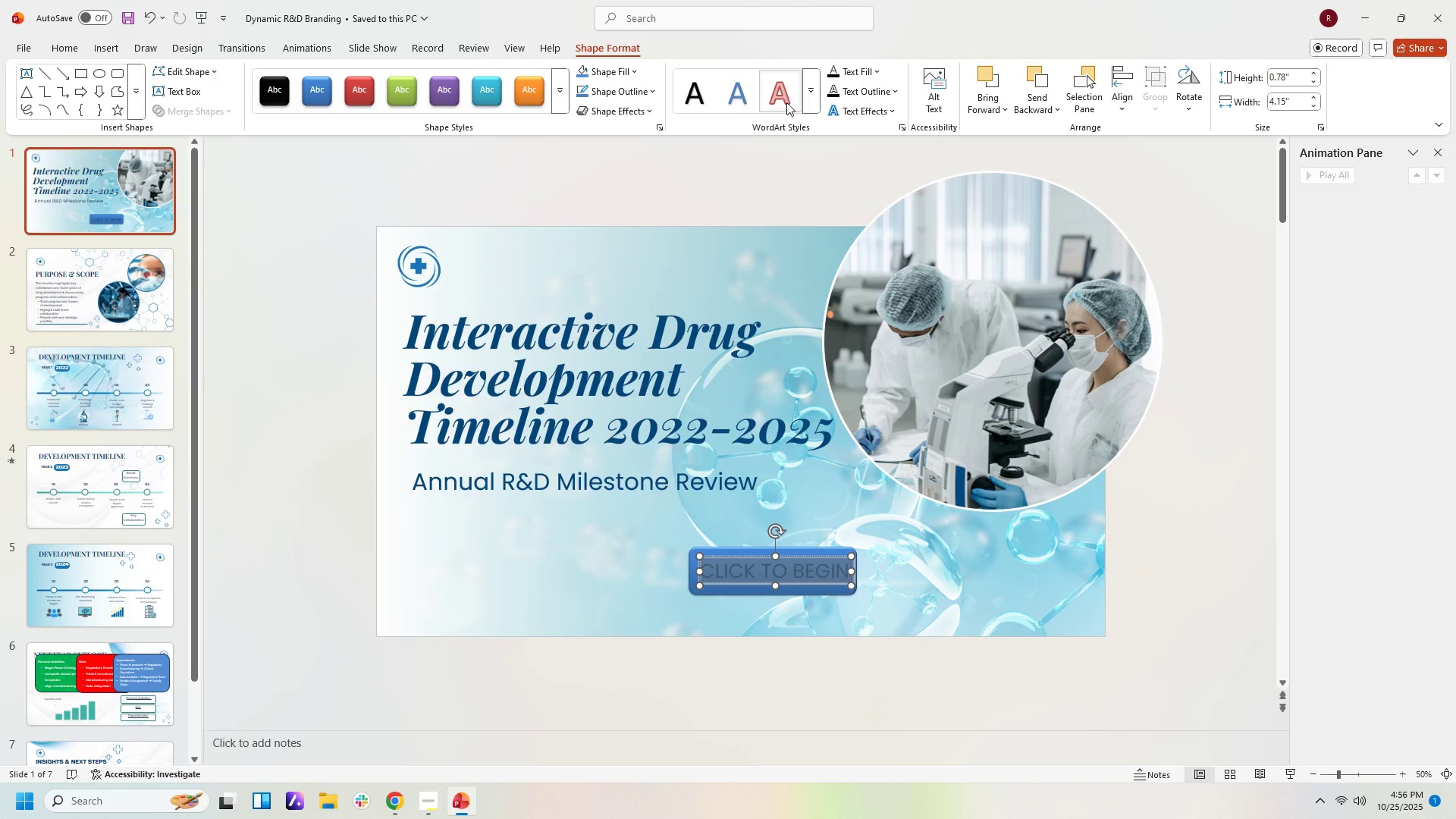 
left_click([812, 96])
 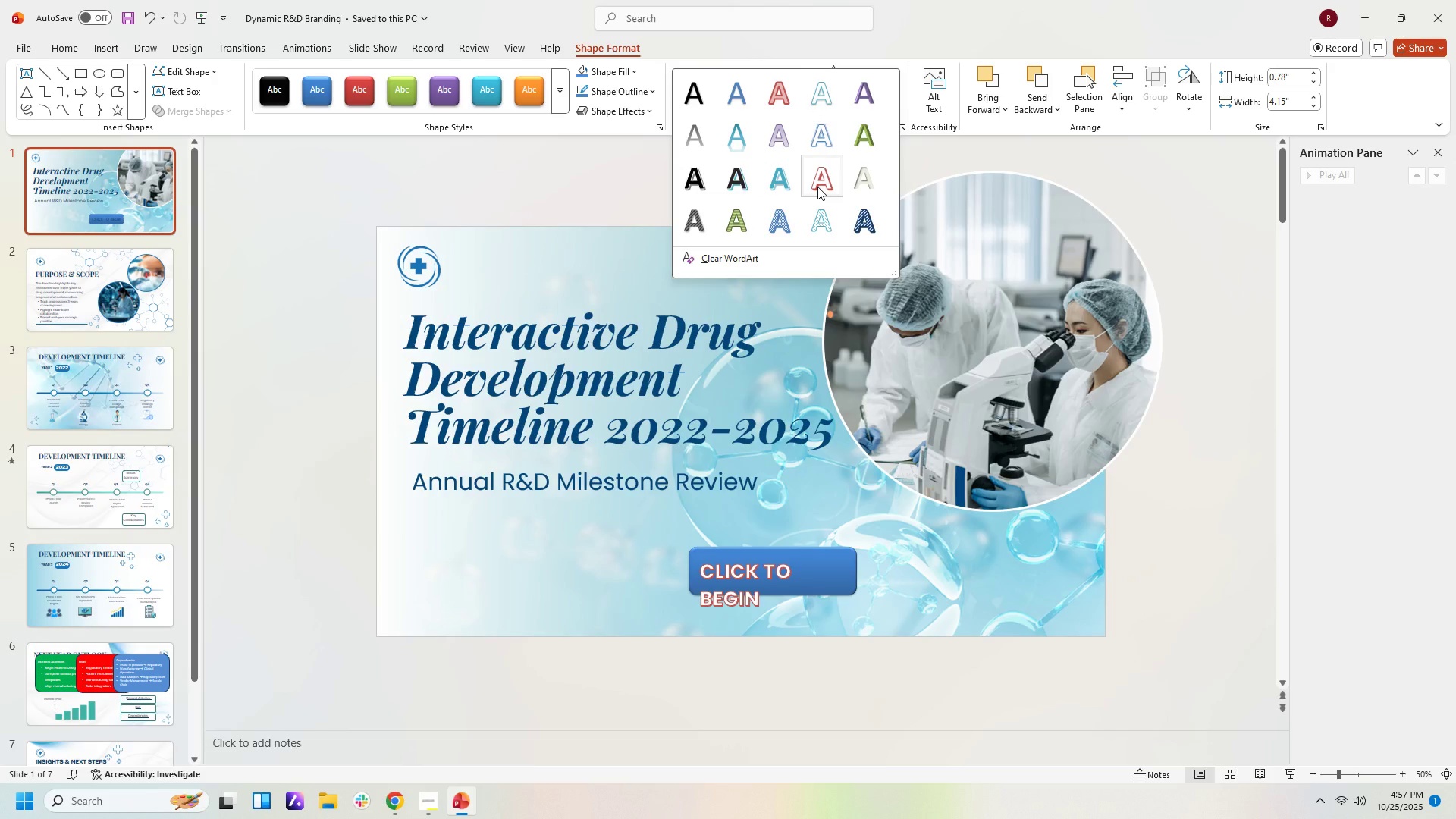 
wait(10.27)
 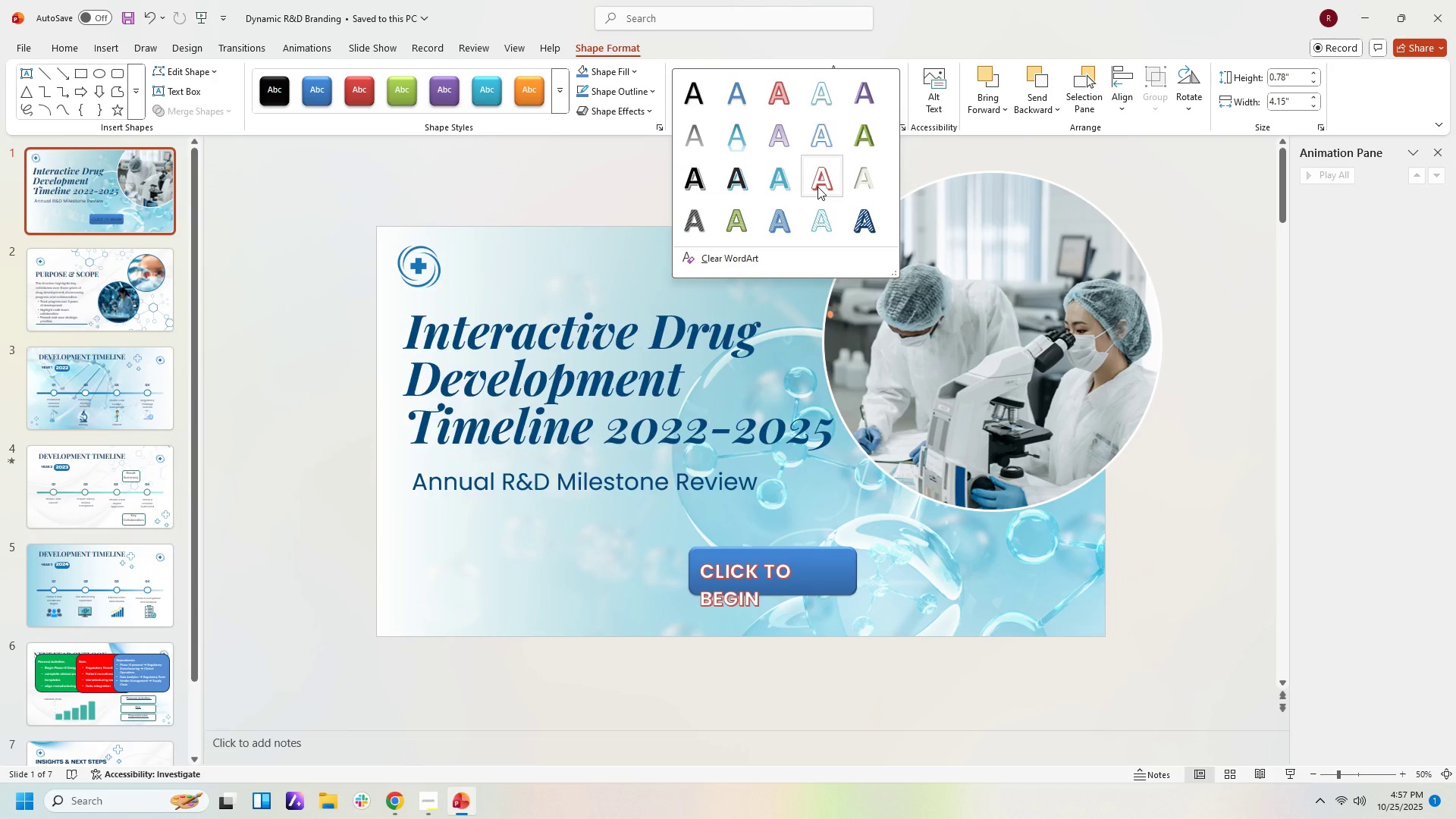 
left_click([959, 145])
 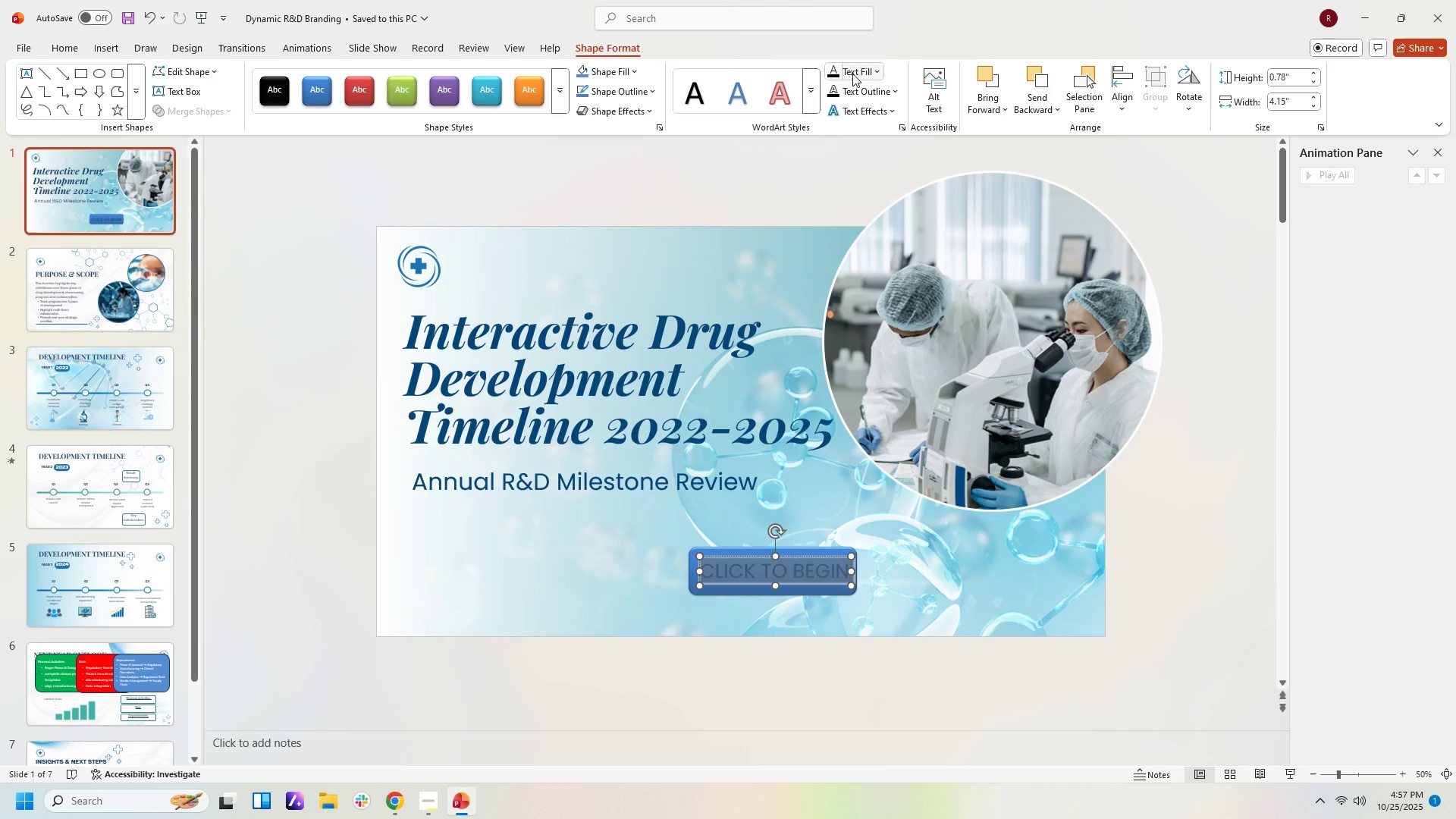 
left_click([870, 72])
 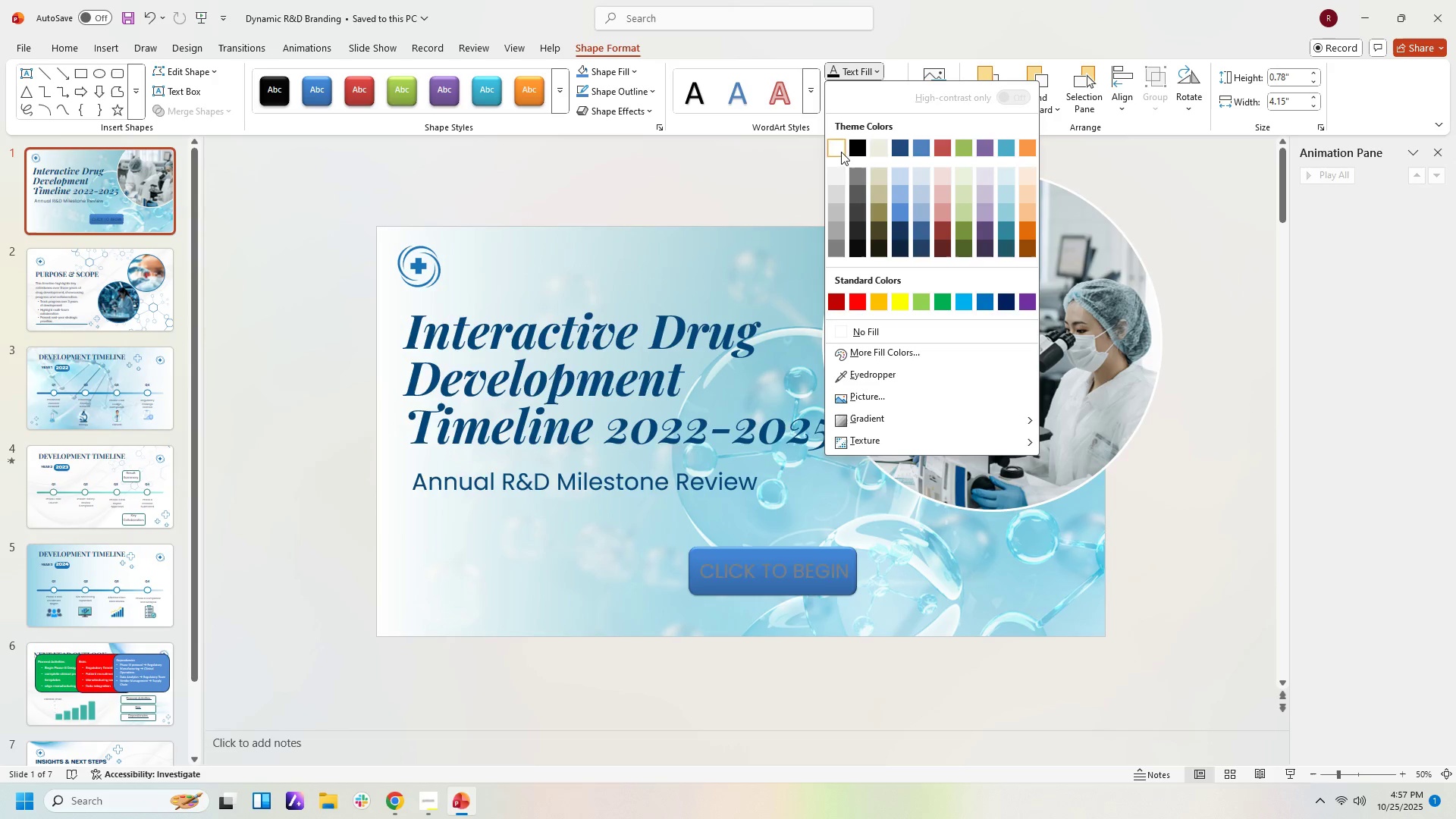 
left_click([833, 148])
 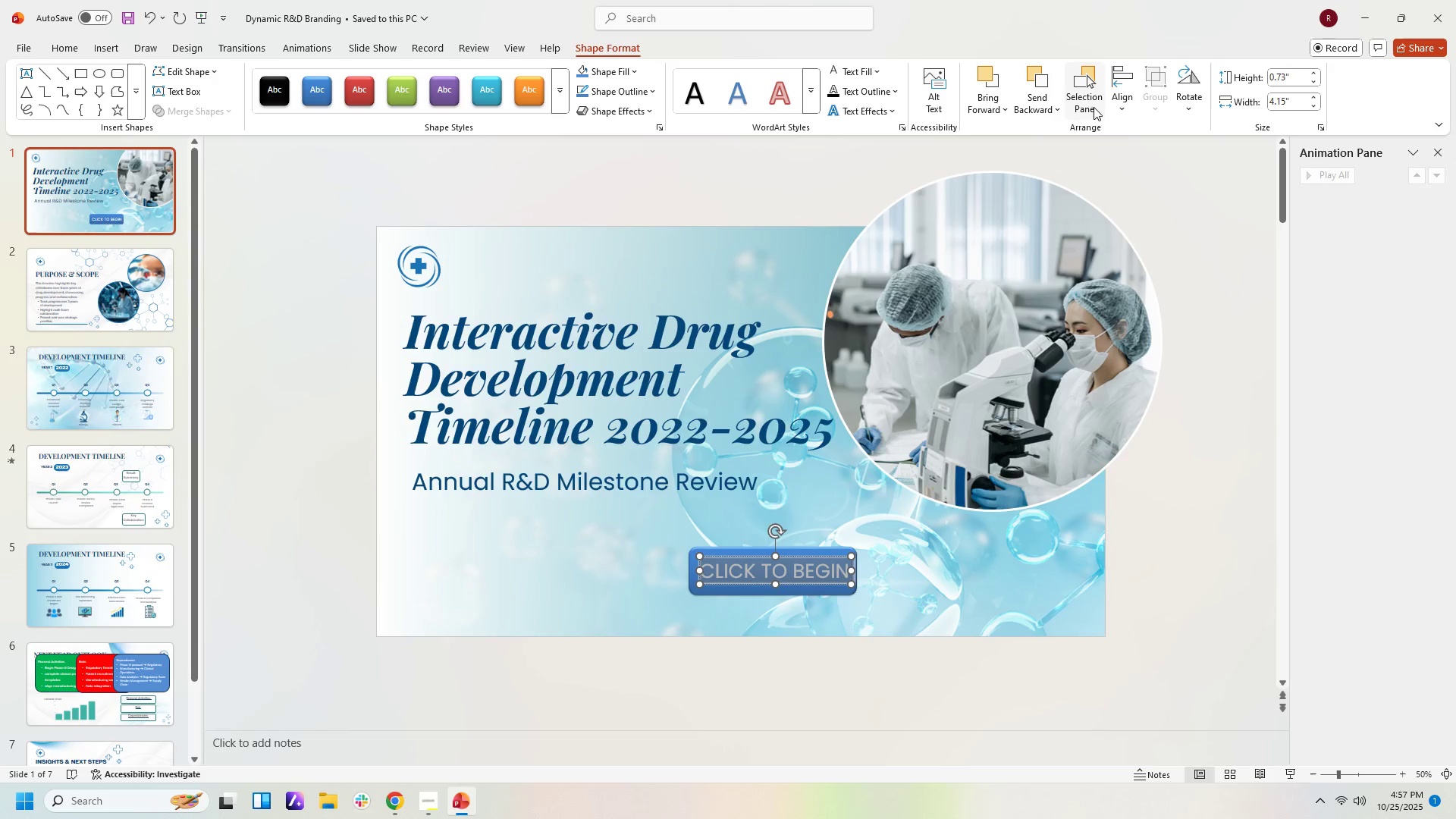 
left_click([74, 50])
 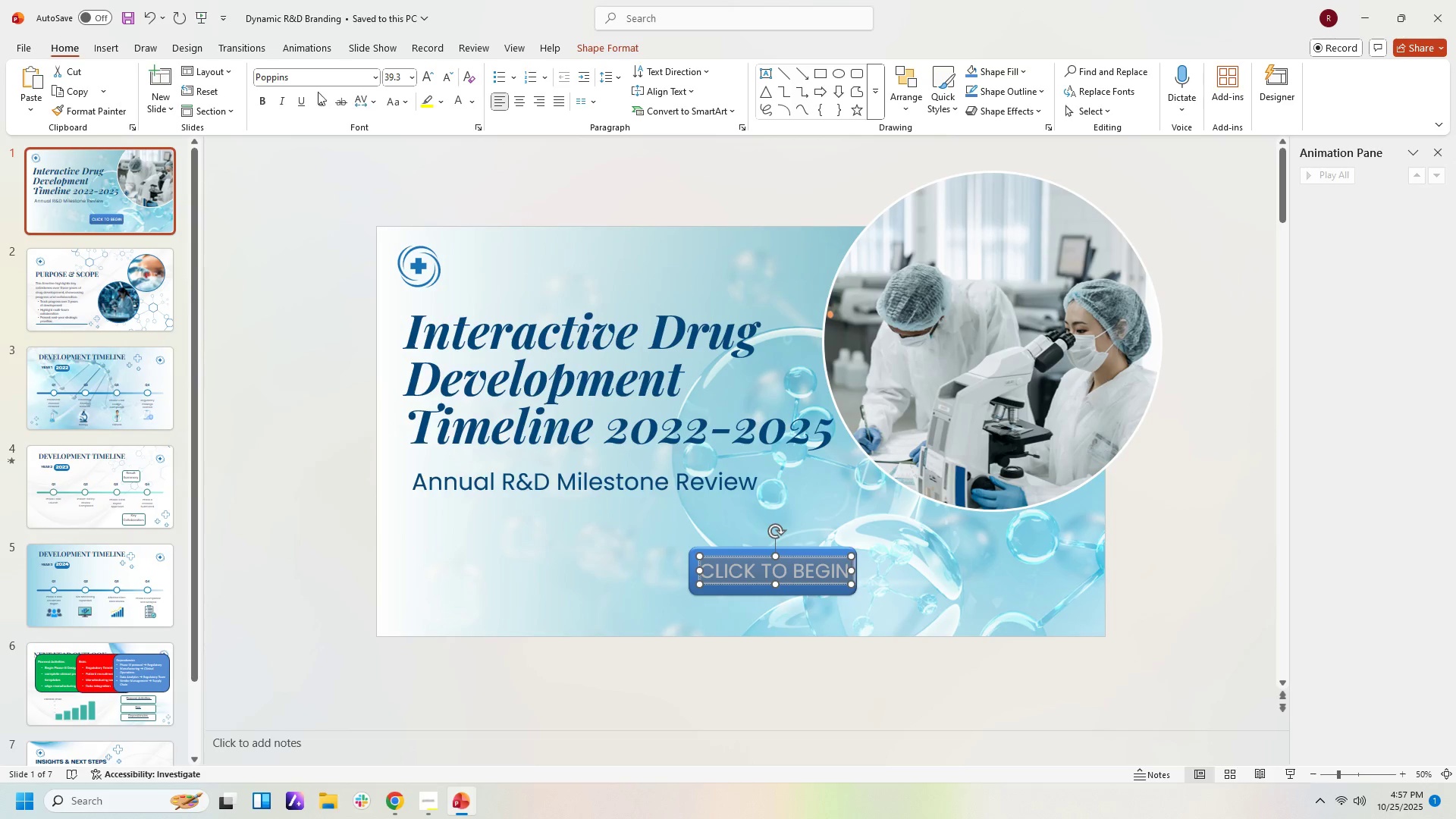 
left_click([265, 103])
 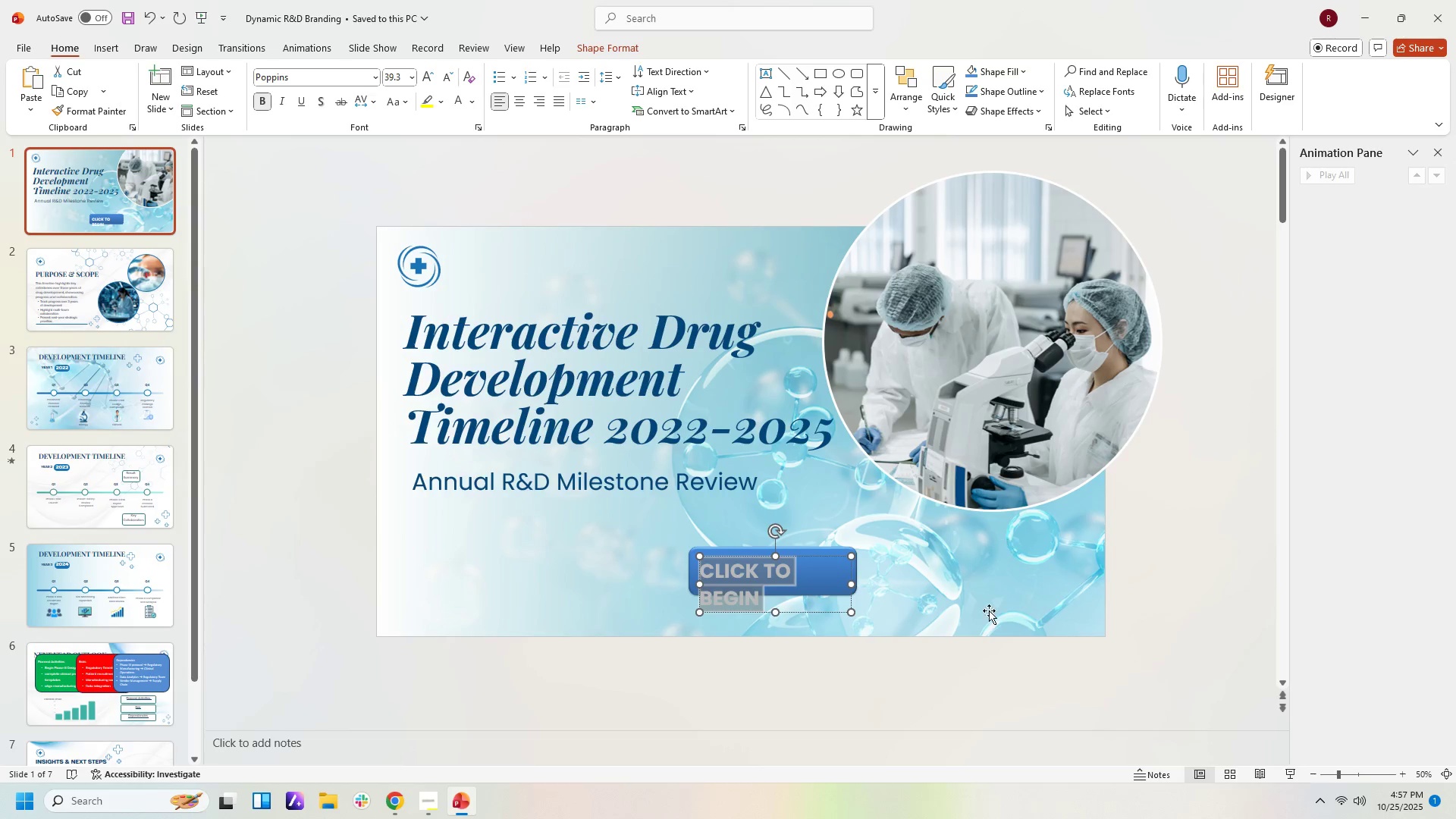 
left_click([975, 618])
 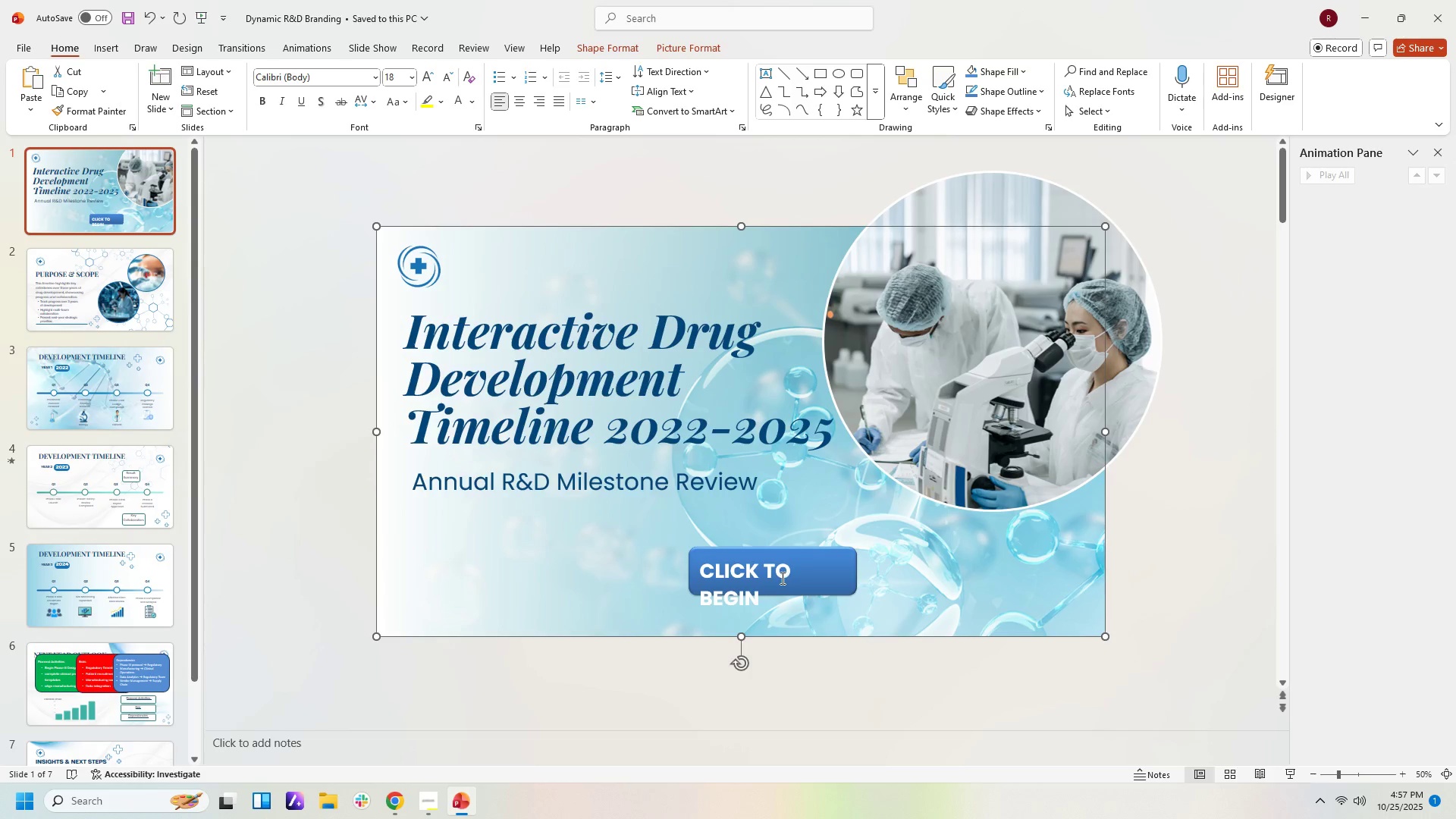 
left_click([781, 578])
 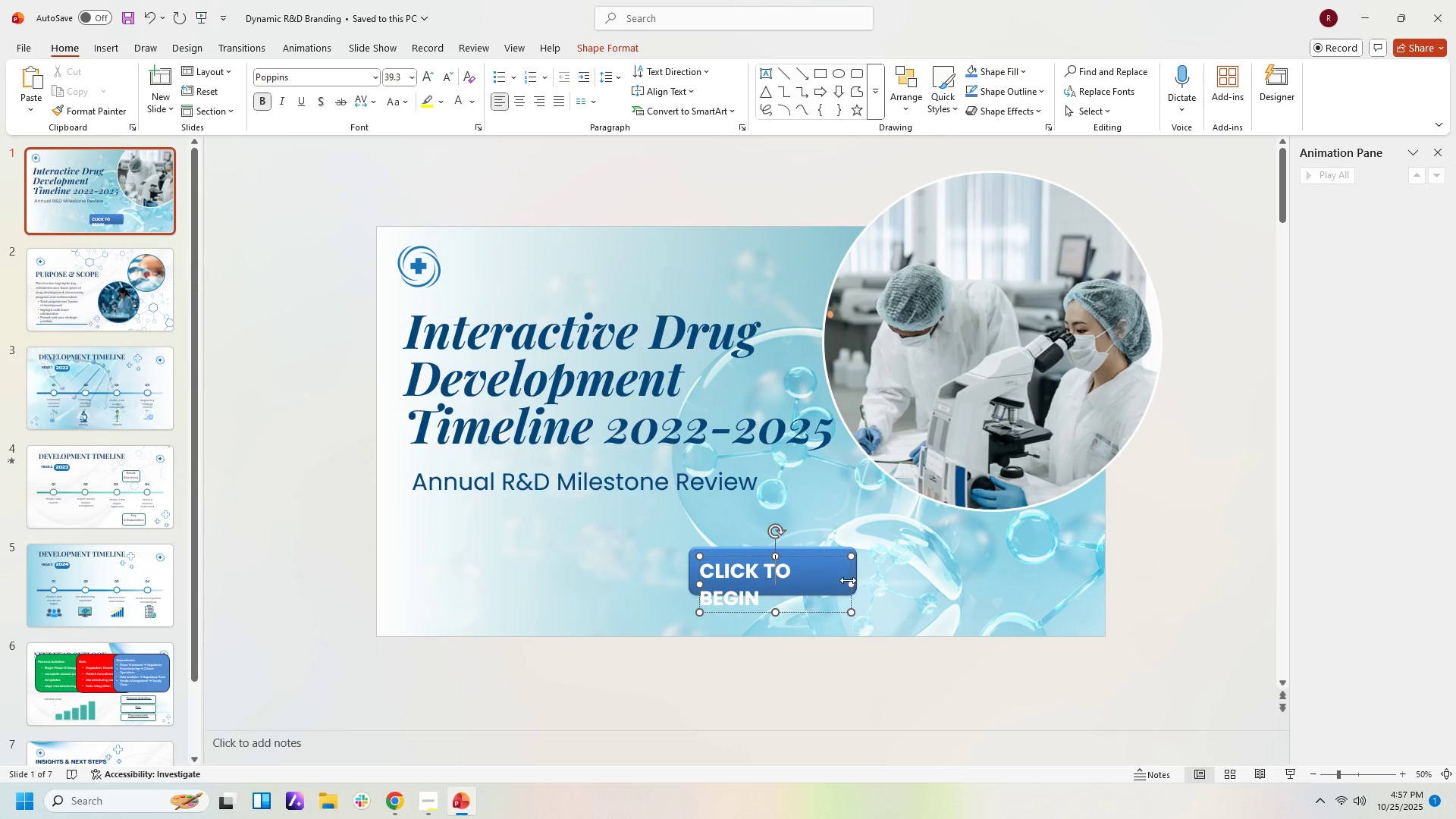 
left_click_drag(start_coordinate=[850, 580], to_coordinate=[871, 579])
 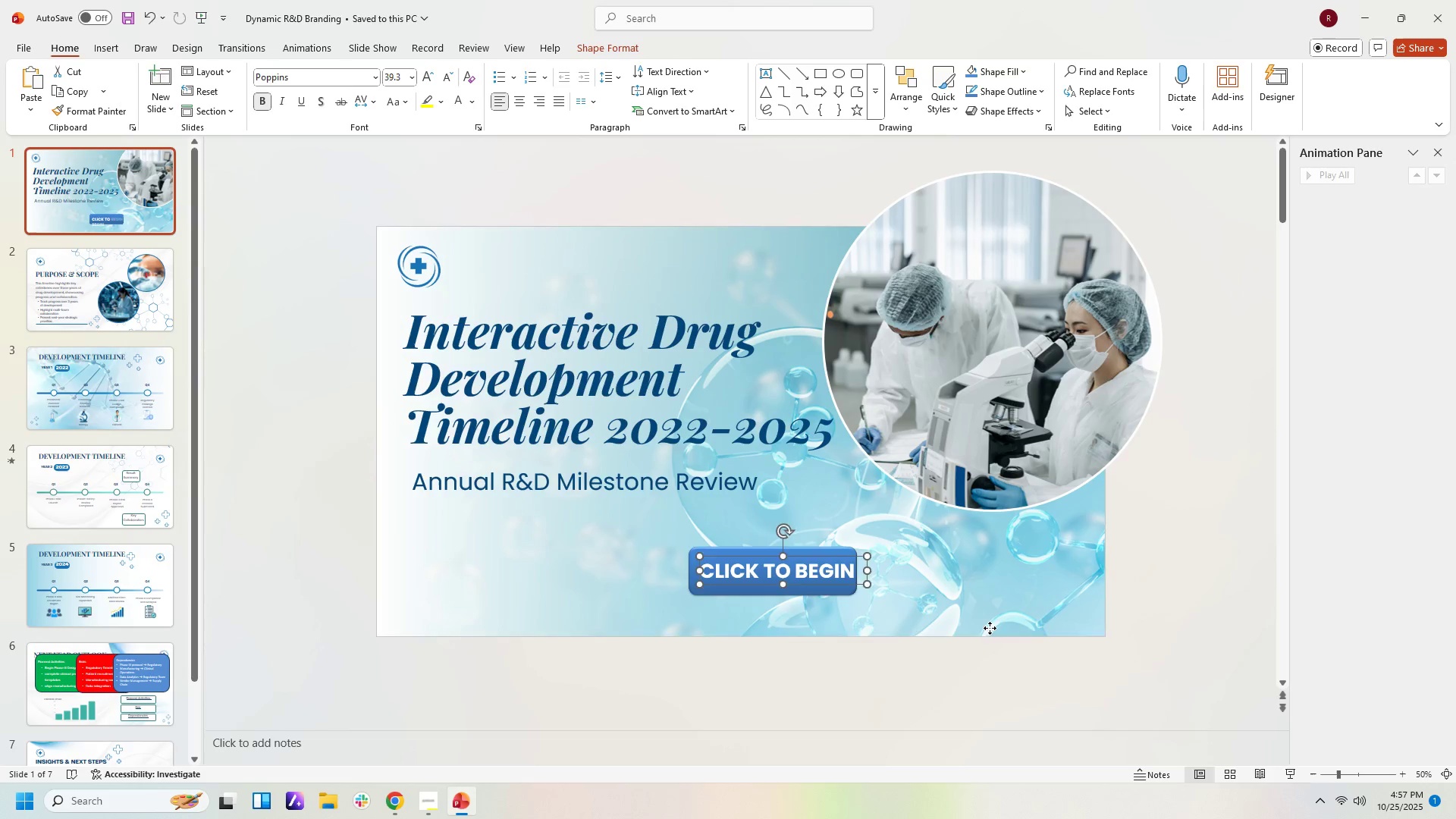 
left_click([990, 628])
 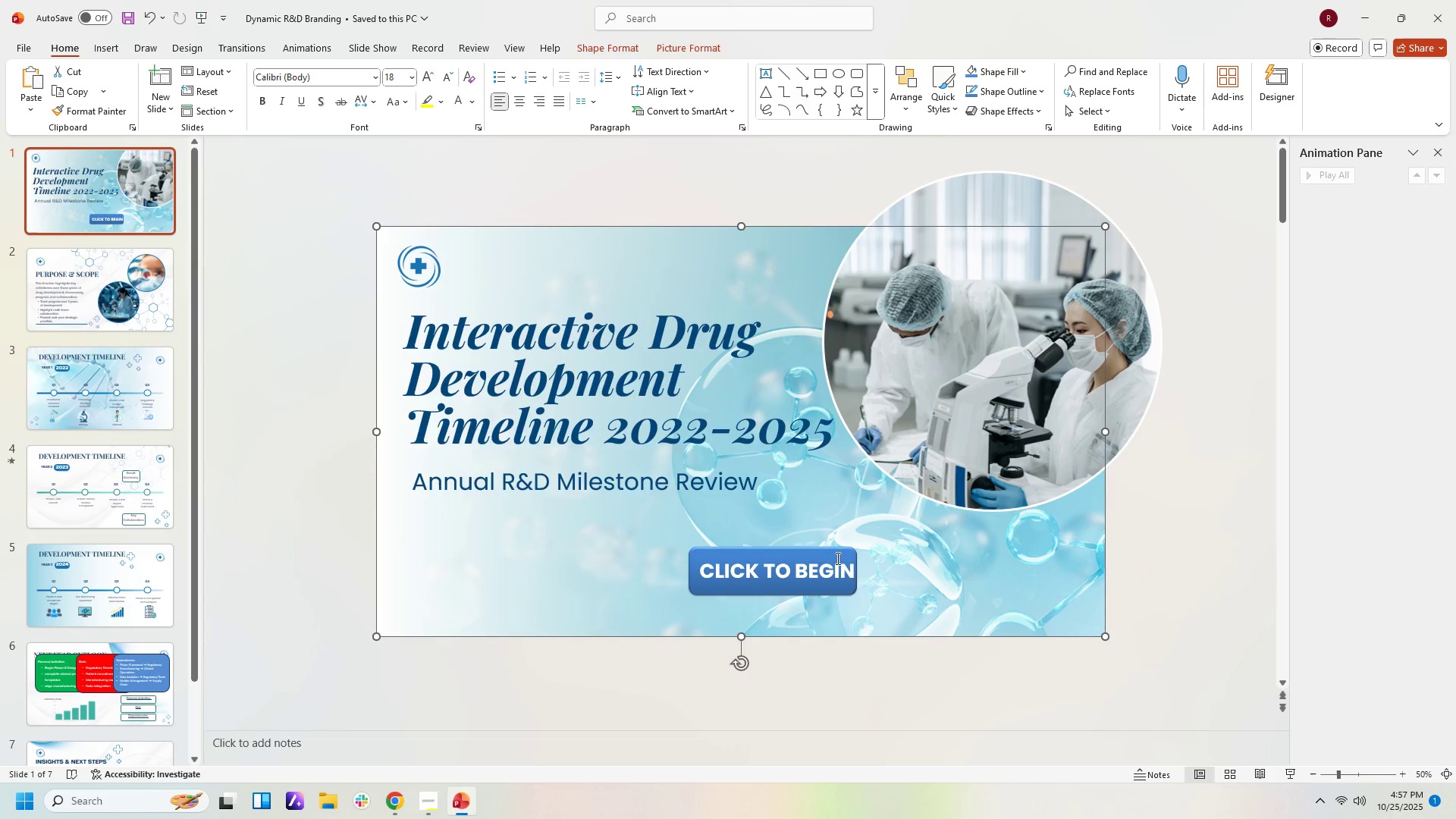 
left_click([836, 563])
 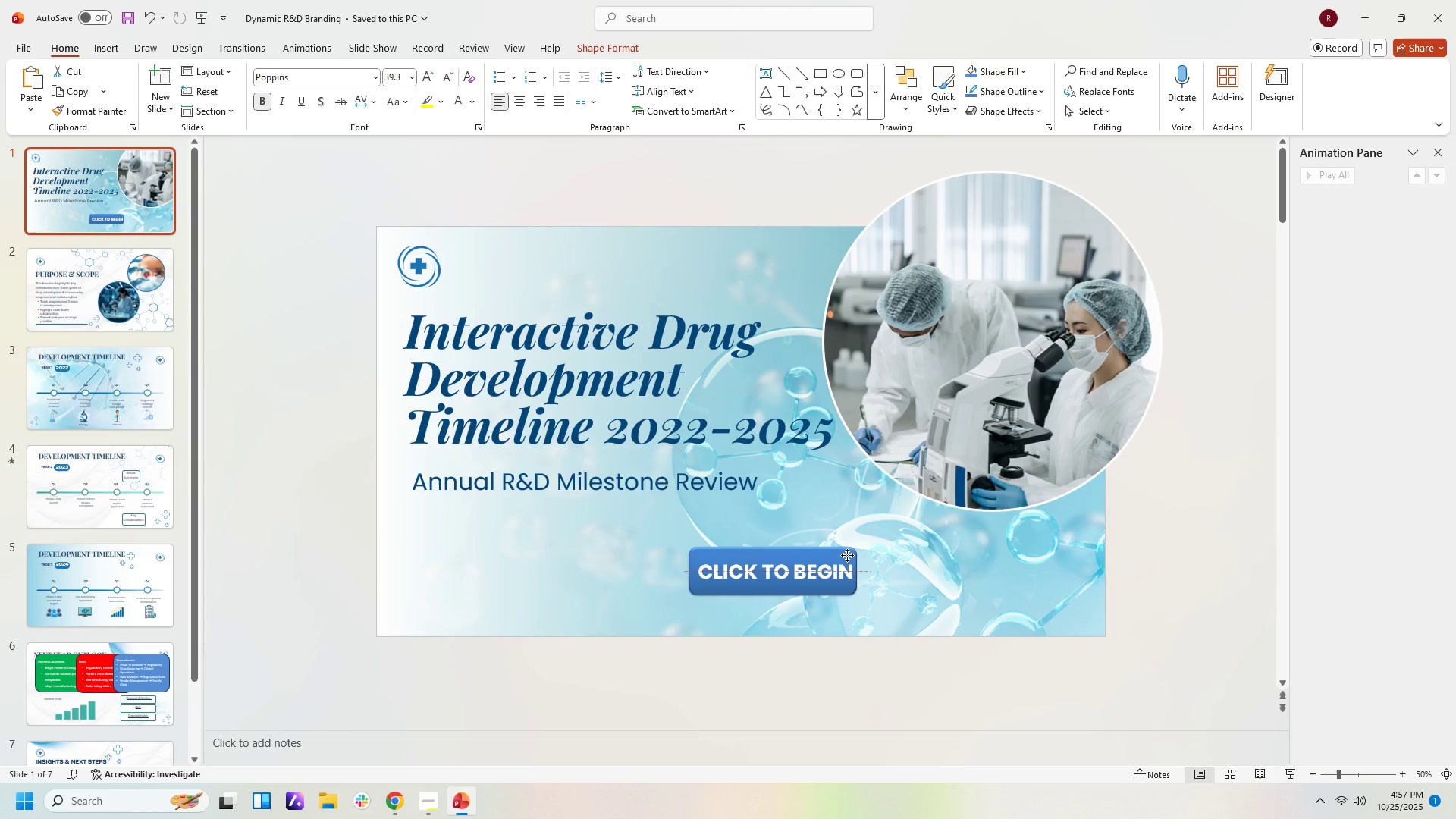 
wait(5.92)
 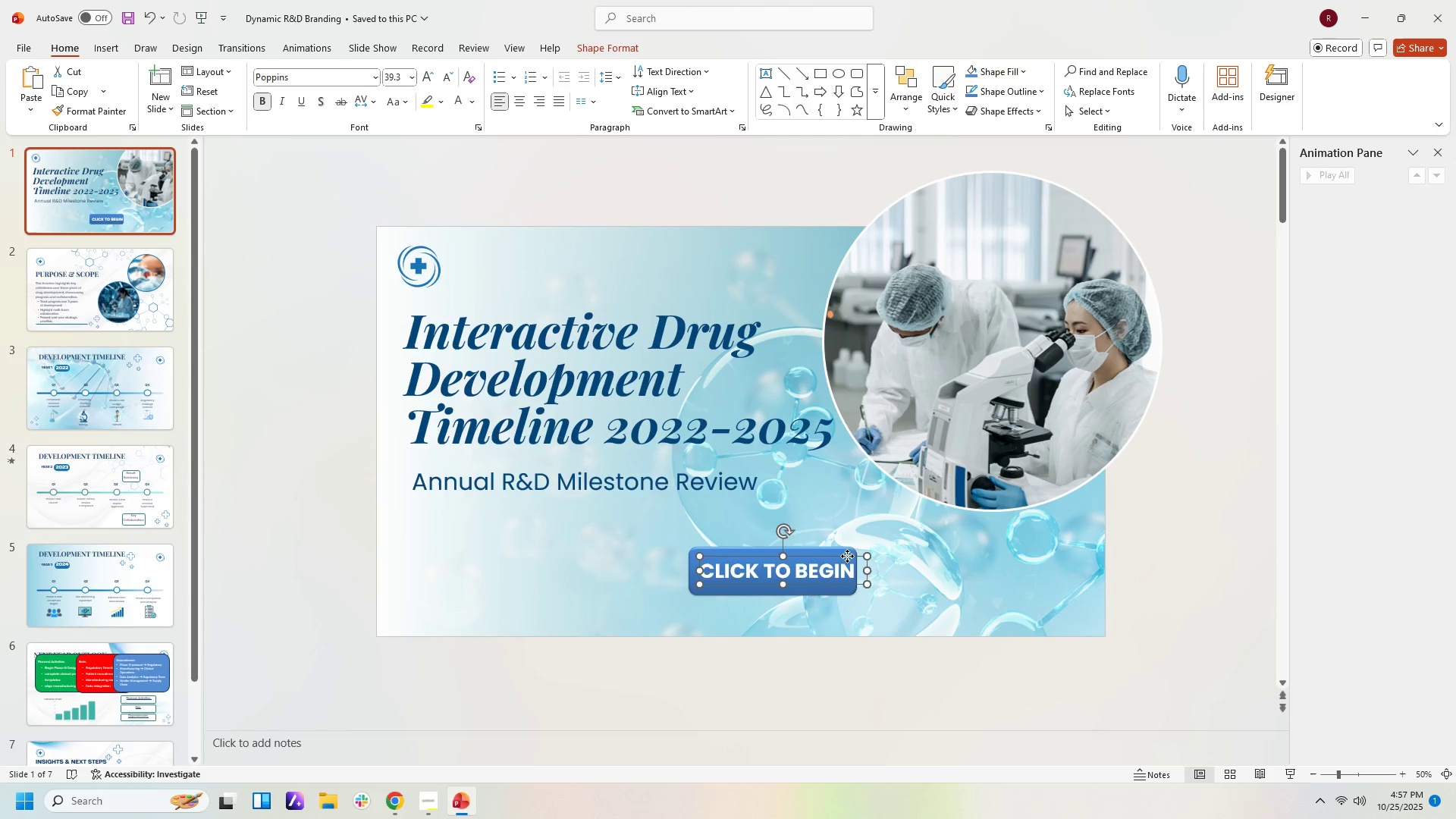 
left_click([843, 595])
 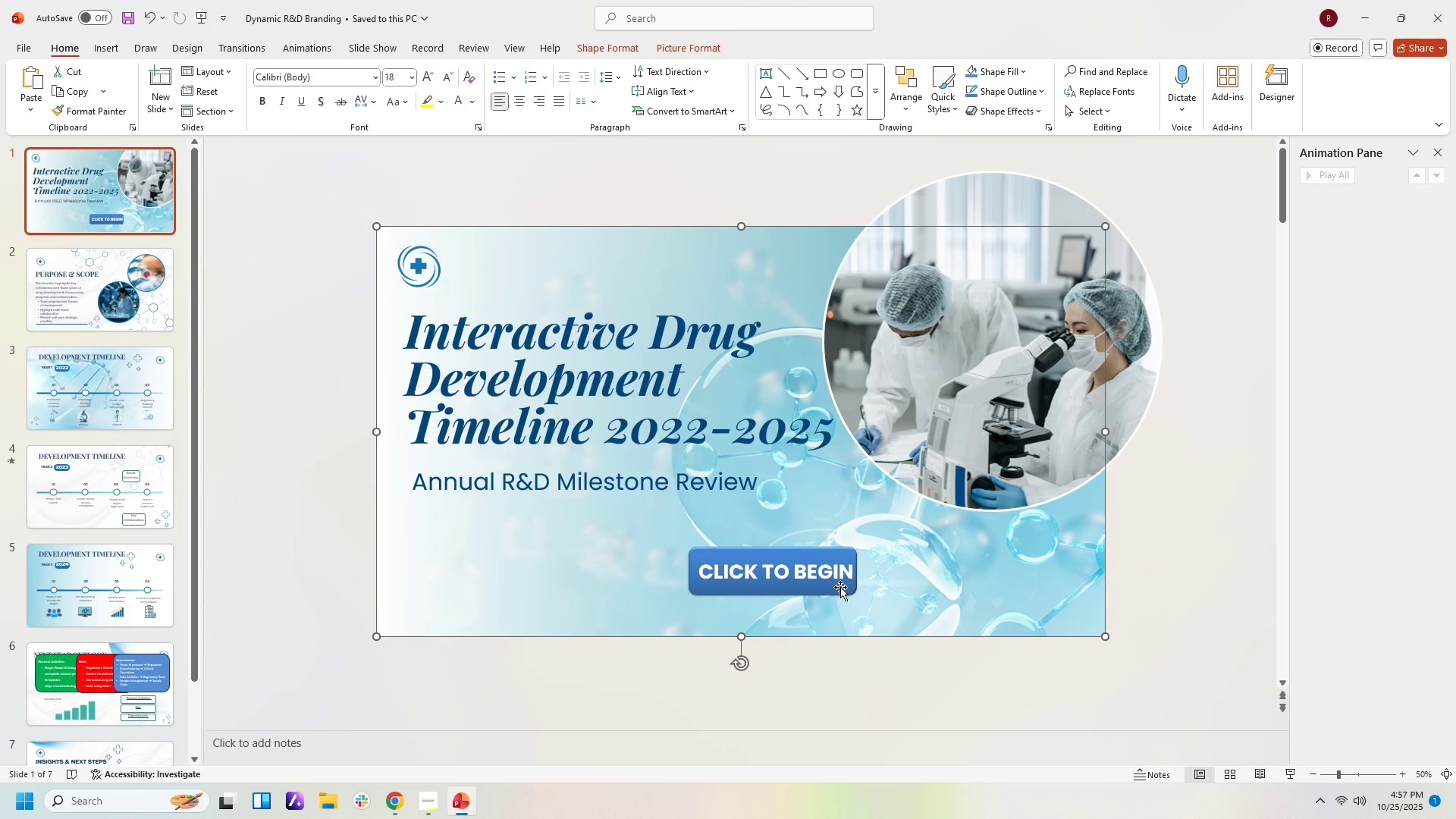 
left_click([834, 588])
 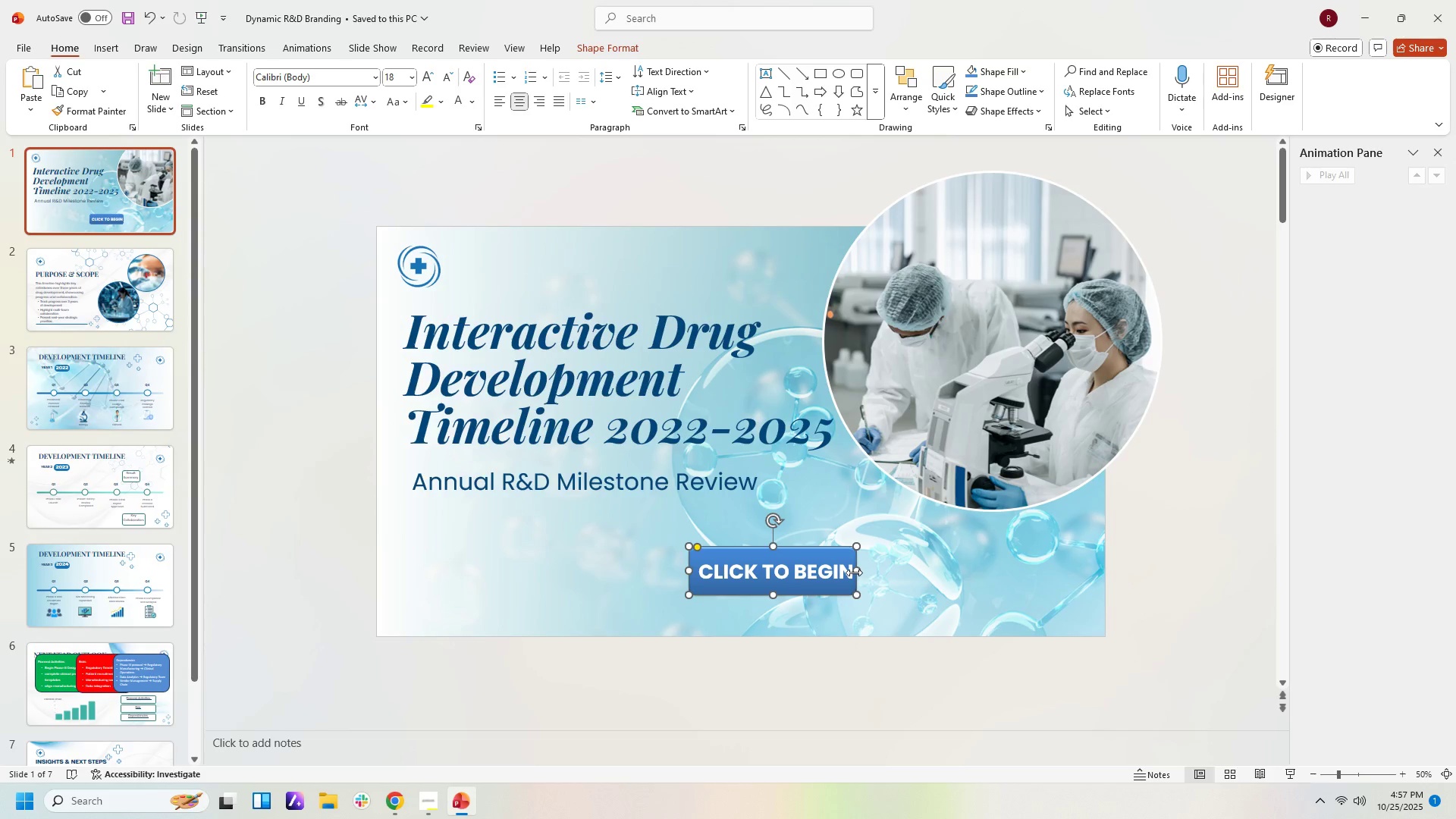 
left_click_drag(start_coordinate=[854, 573], to_coordinate=[863, 571])
 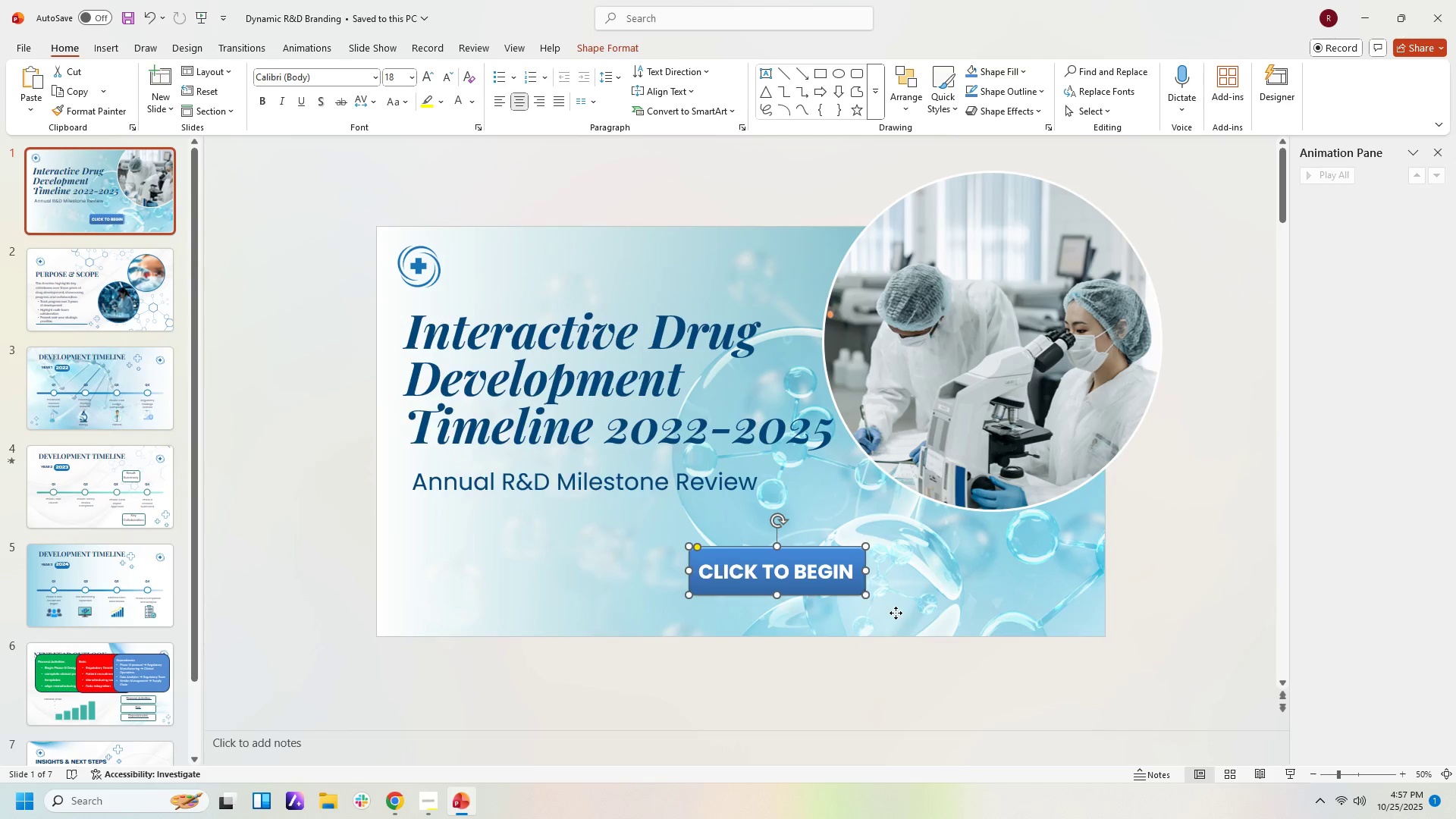 
left_click([896, 613])
 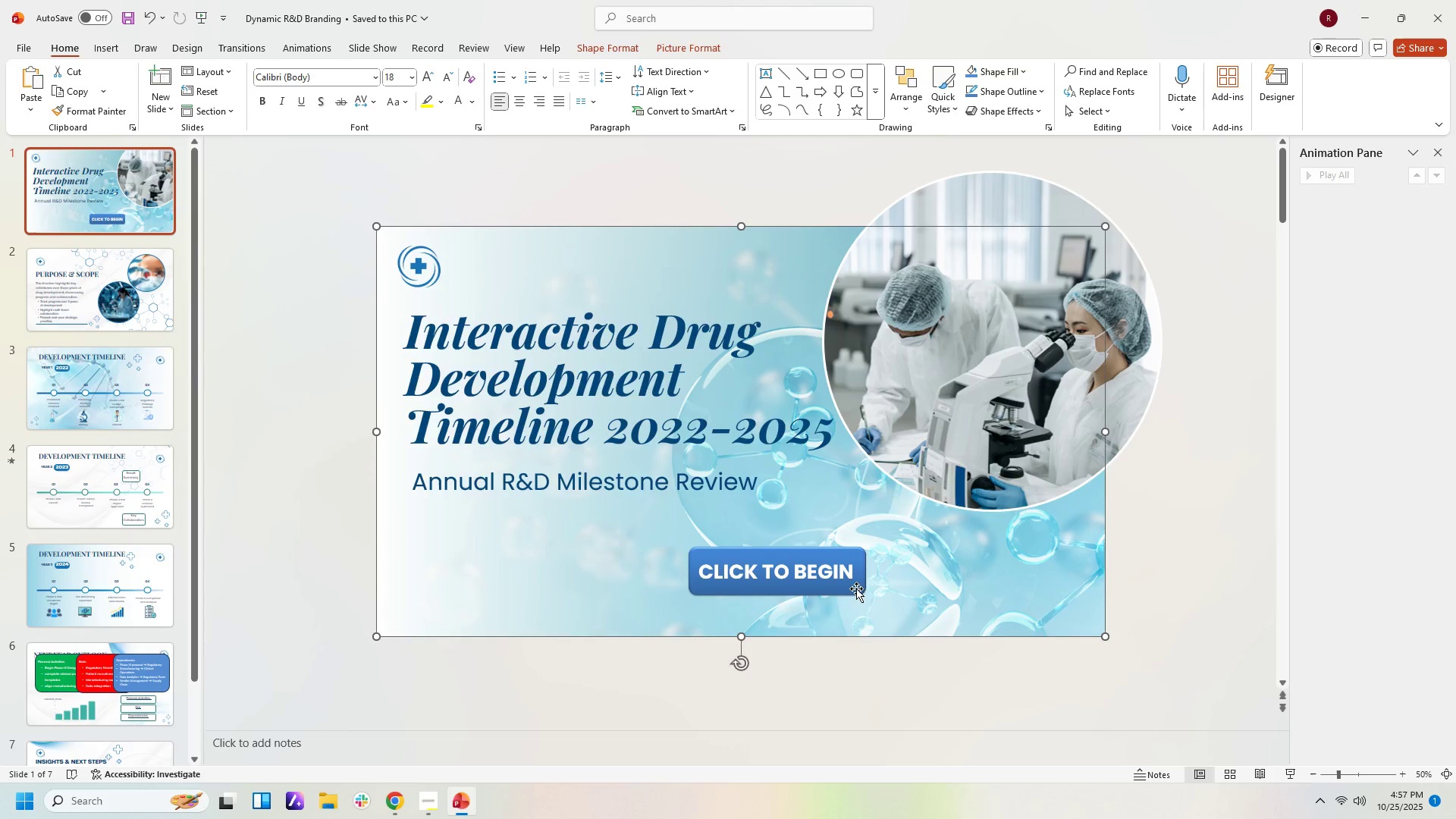 
left_click([855, 585])
 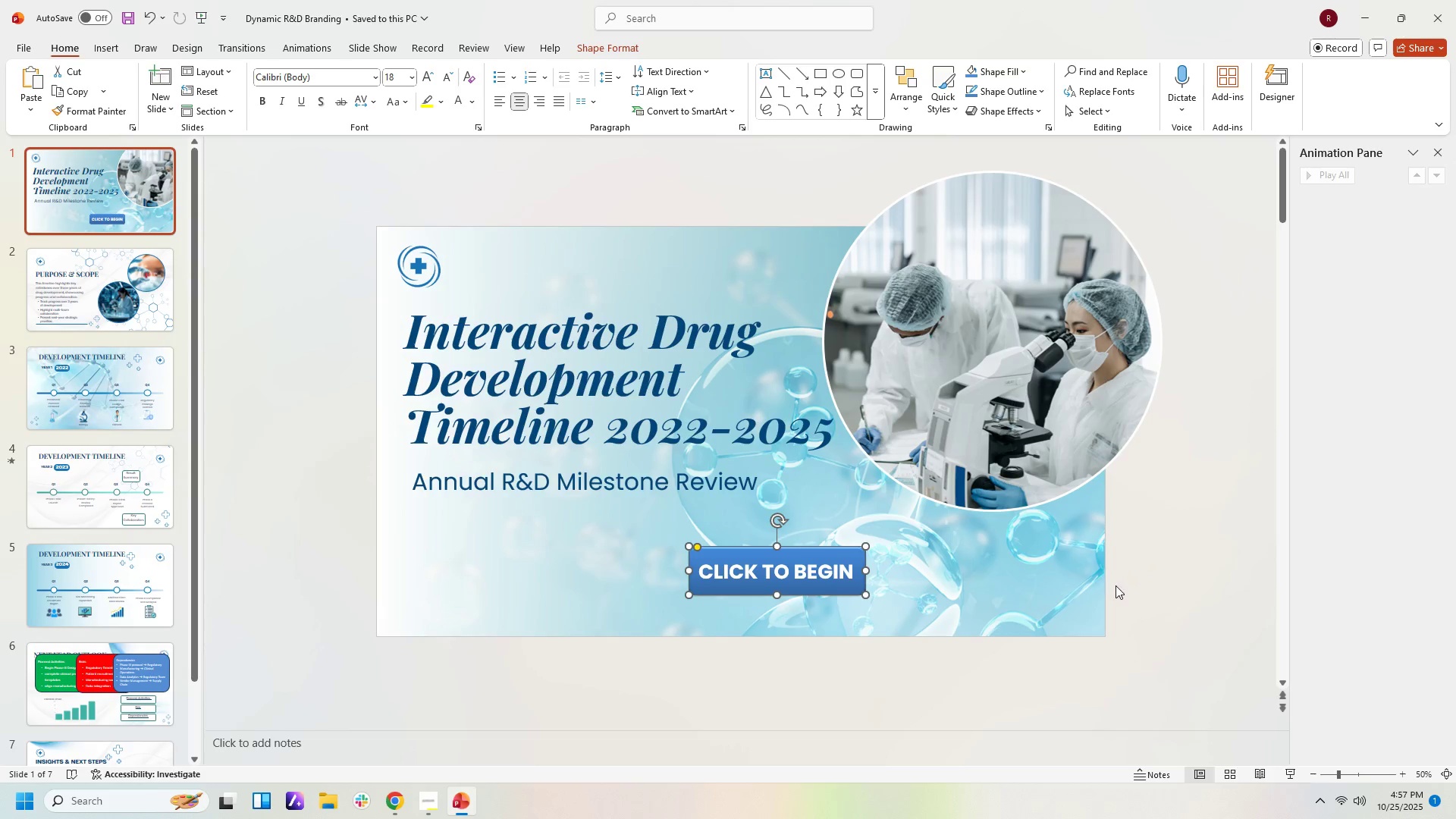 
left_click([1103, 585])
 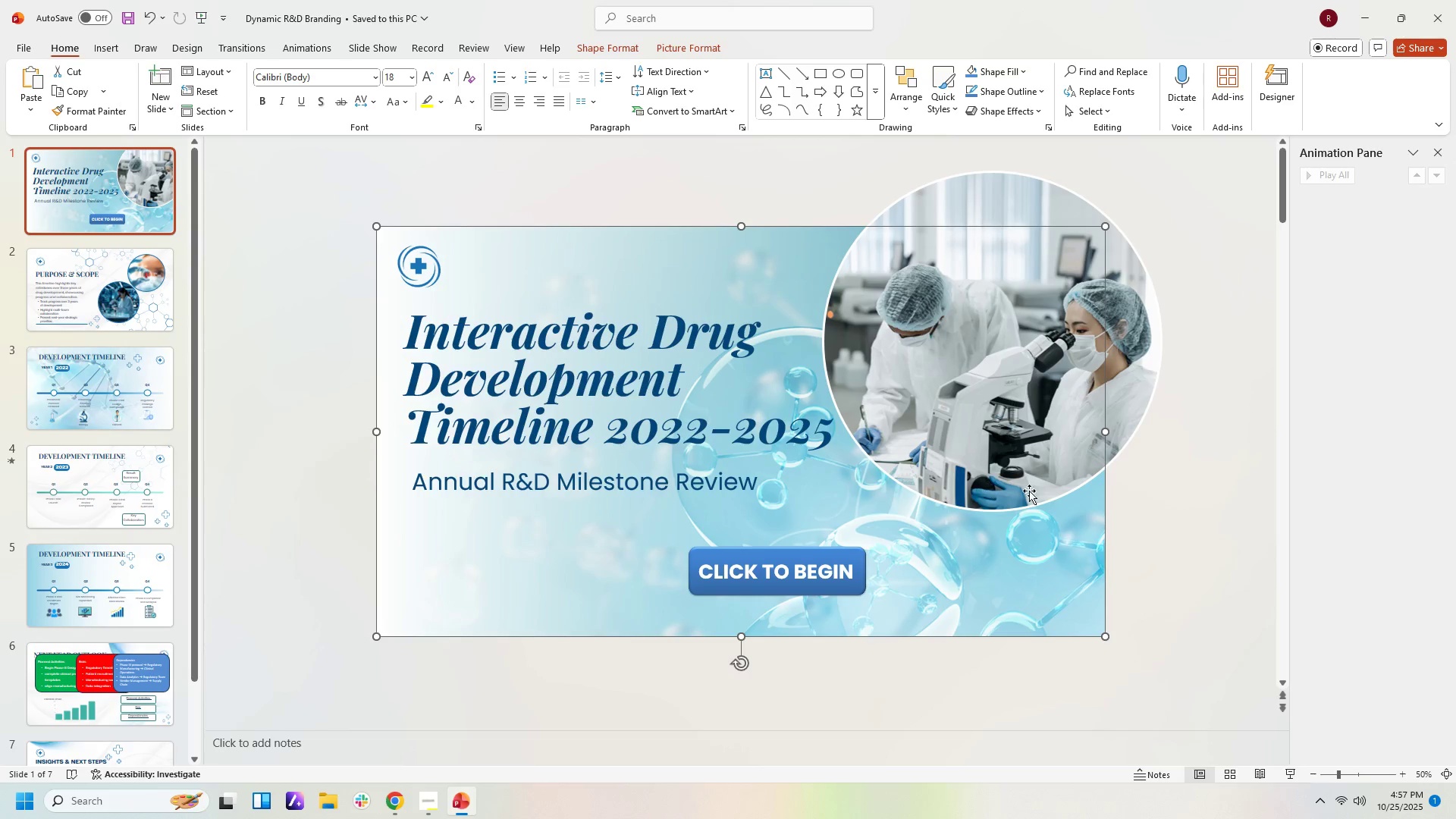 
wait(9.61)
 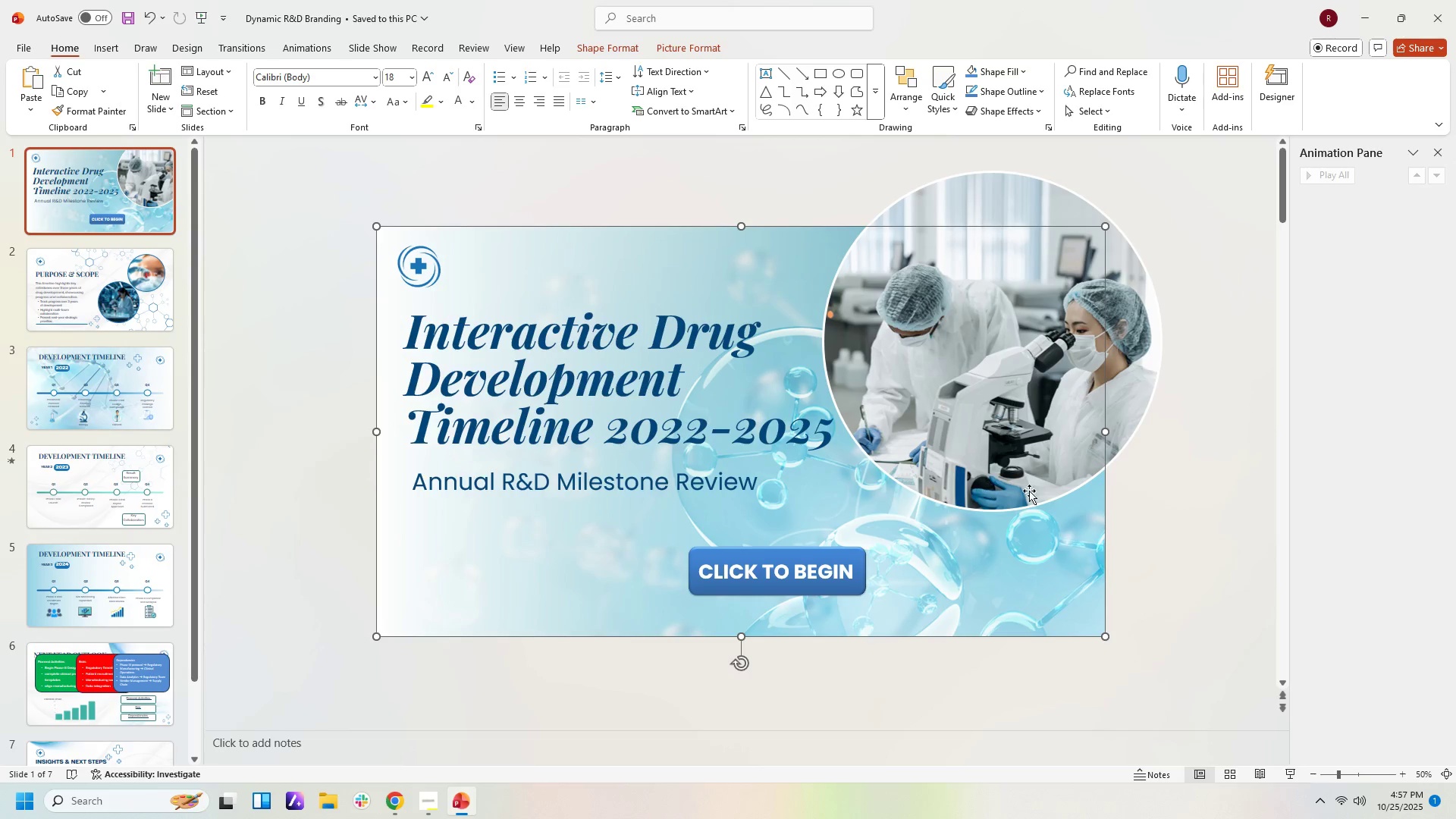 
left_click([845, 554])
 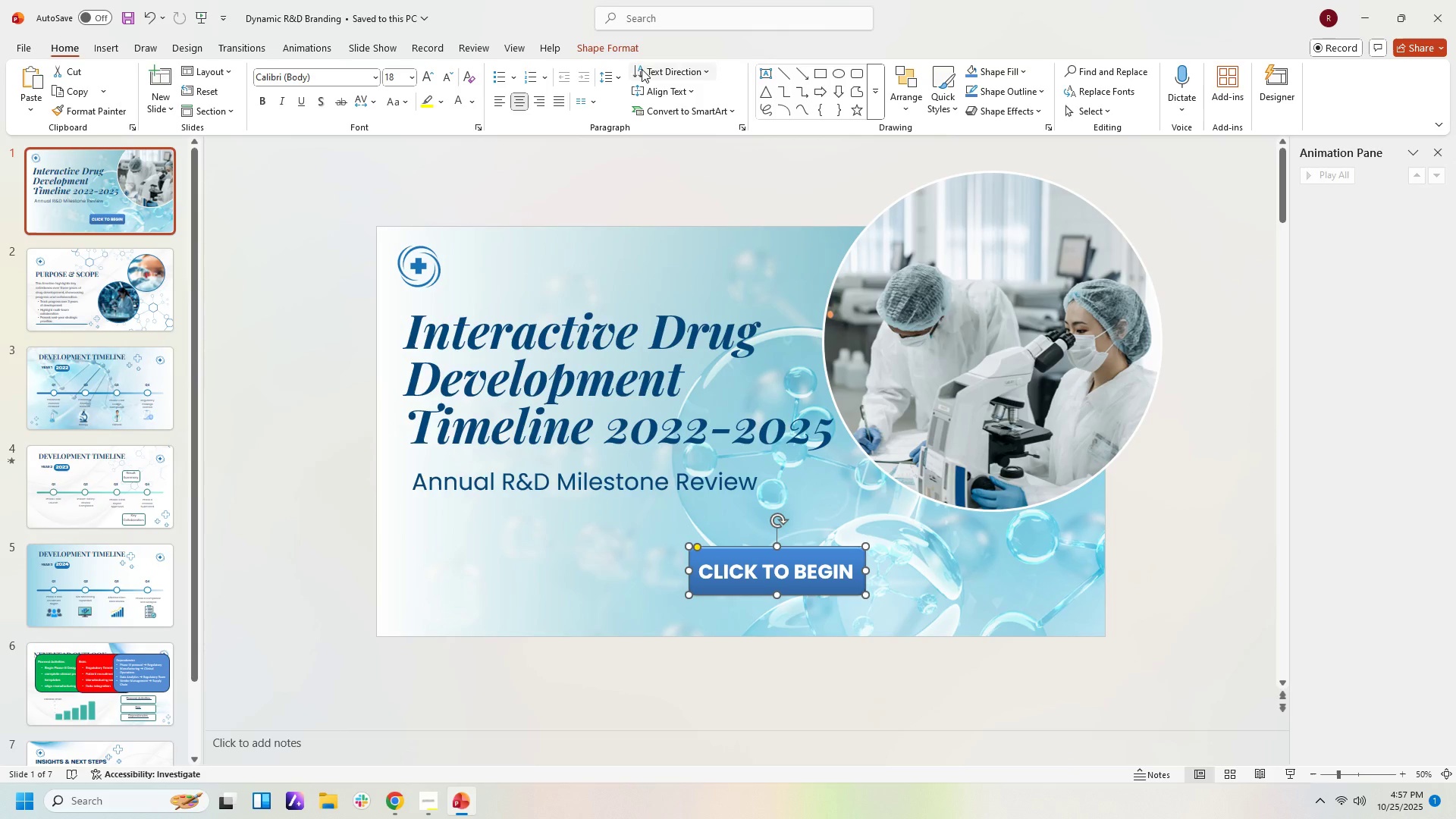 
left_click([630, 48])
 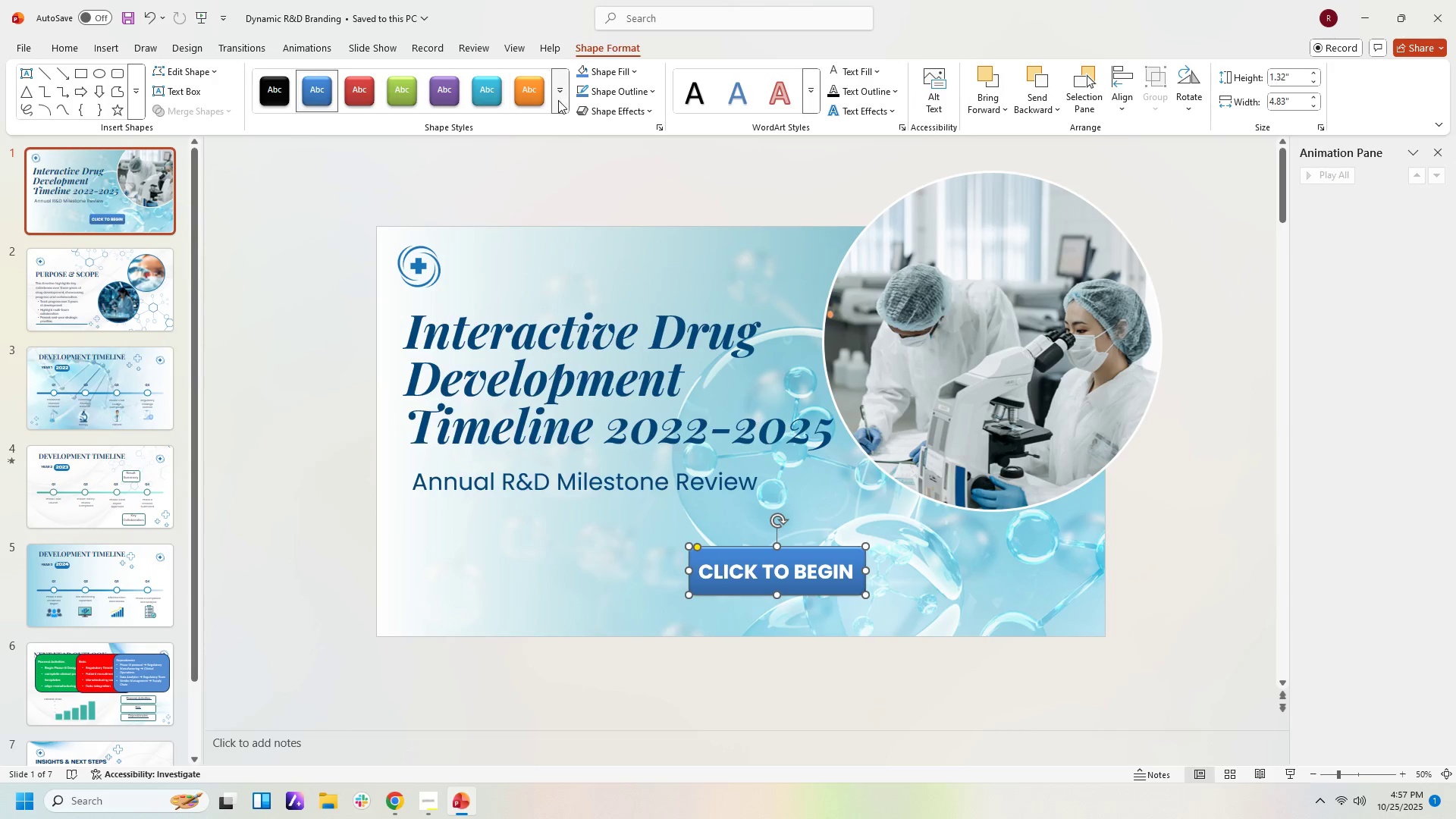 
left_click([560, 100])
 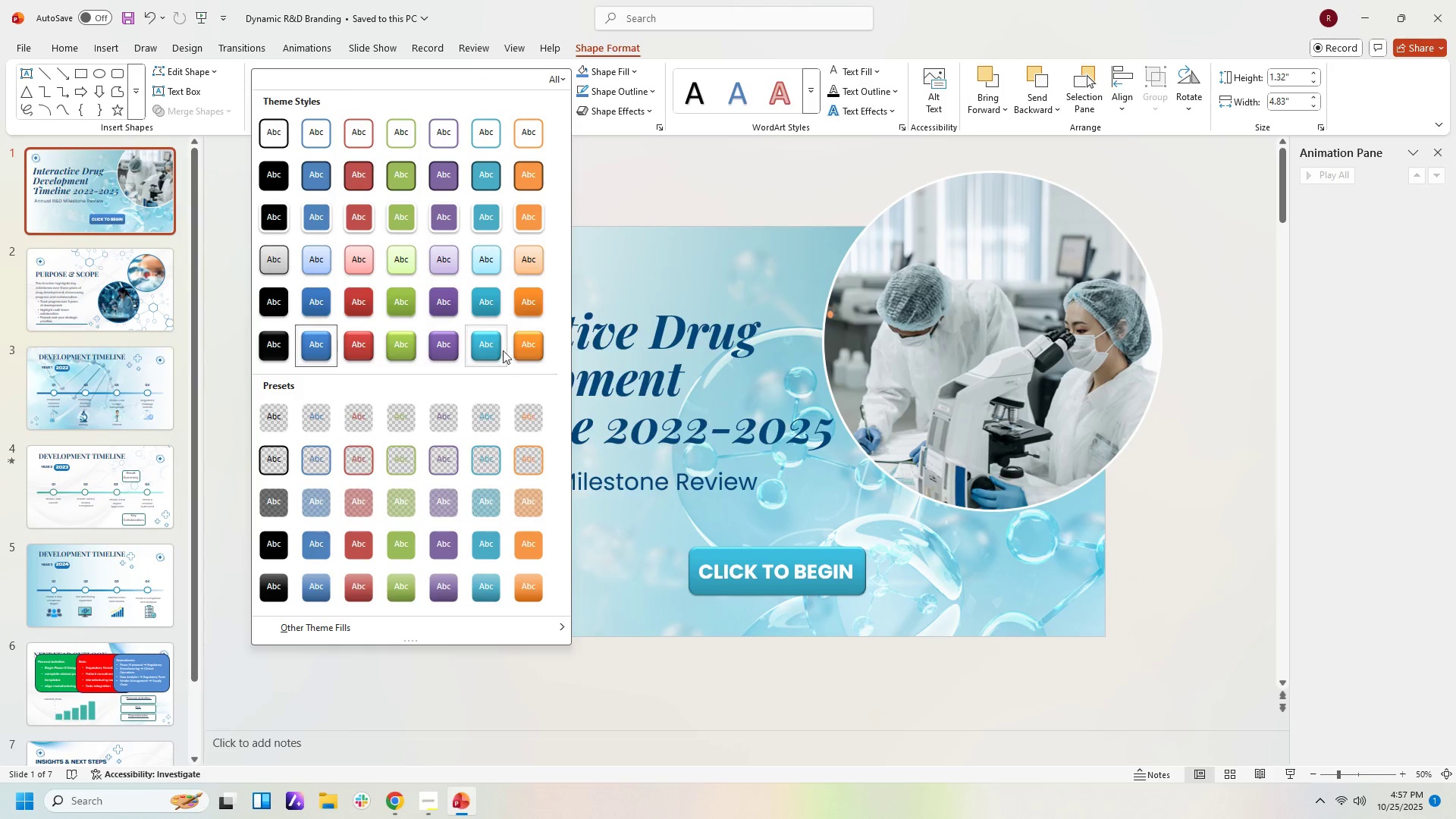 
wait(5.2)
 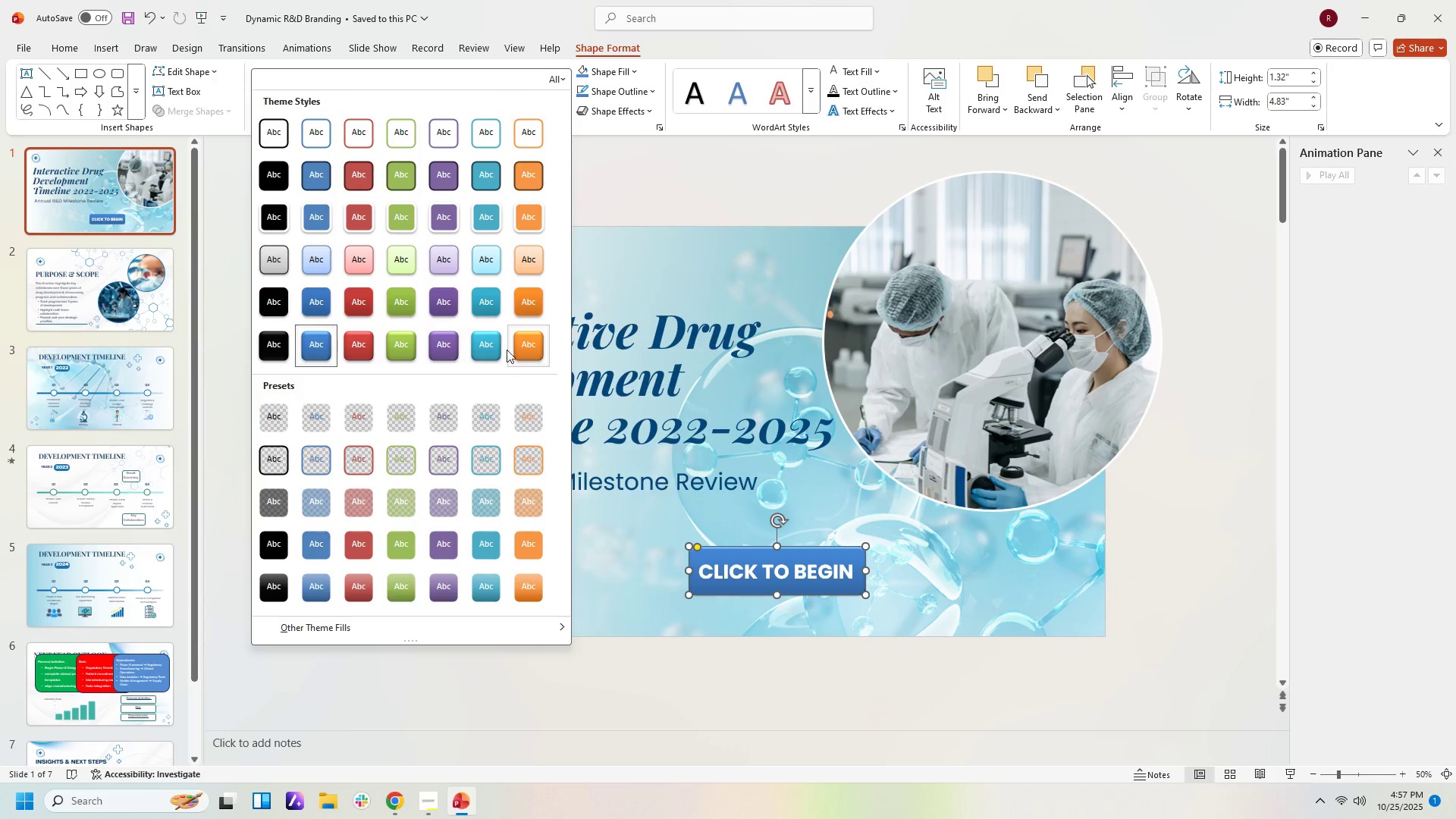 
left_click([500, 350])
 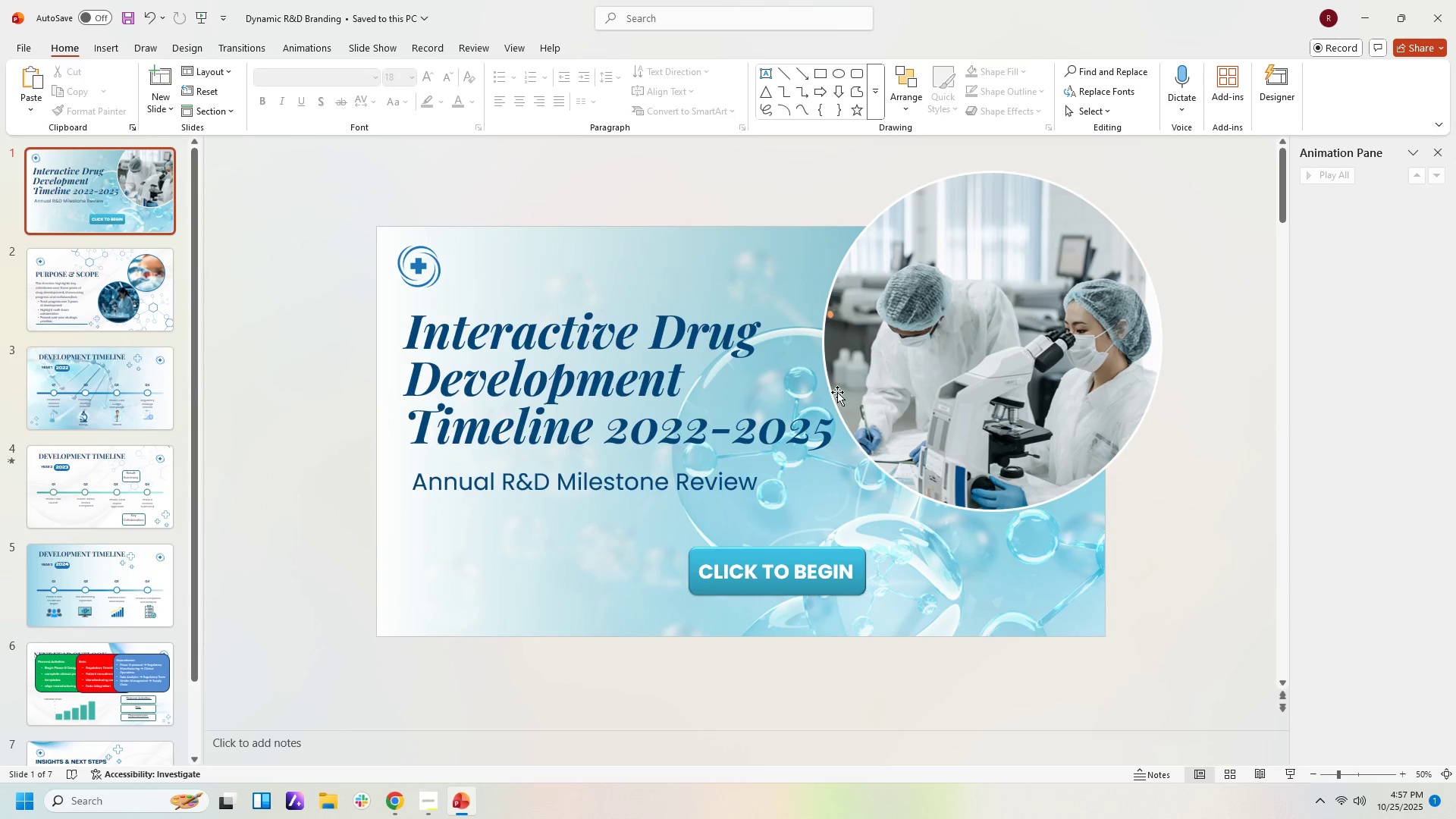 
left_click([835, 558])
 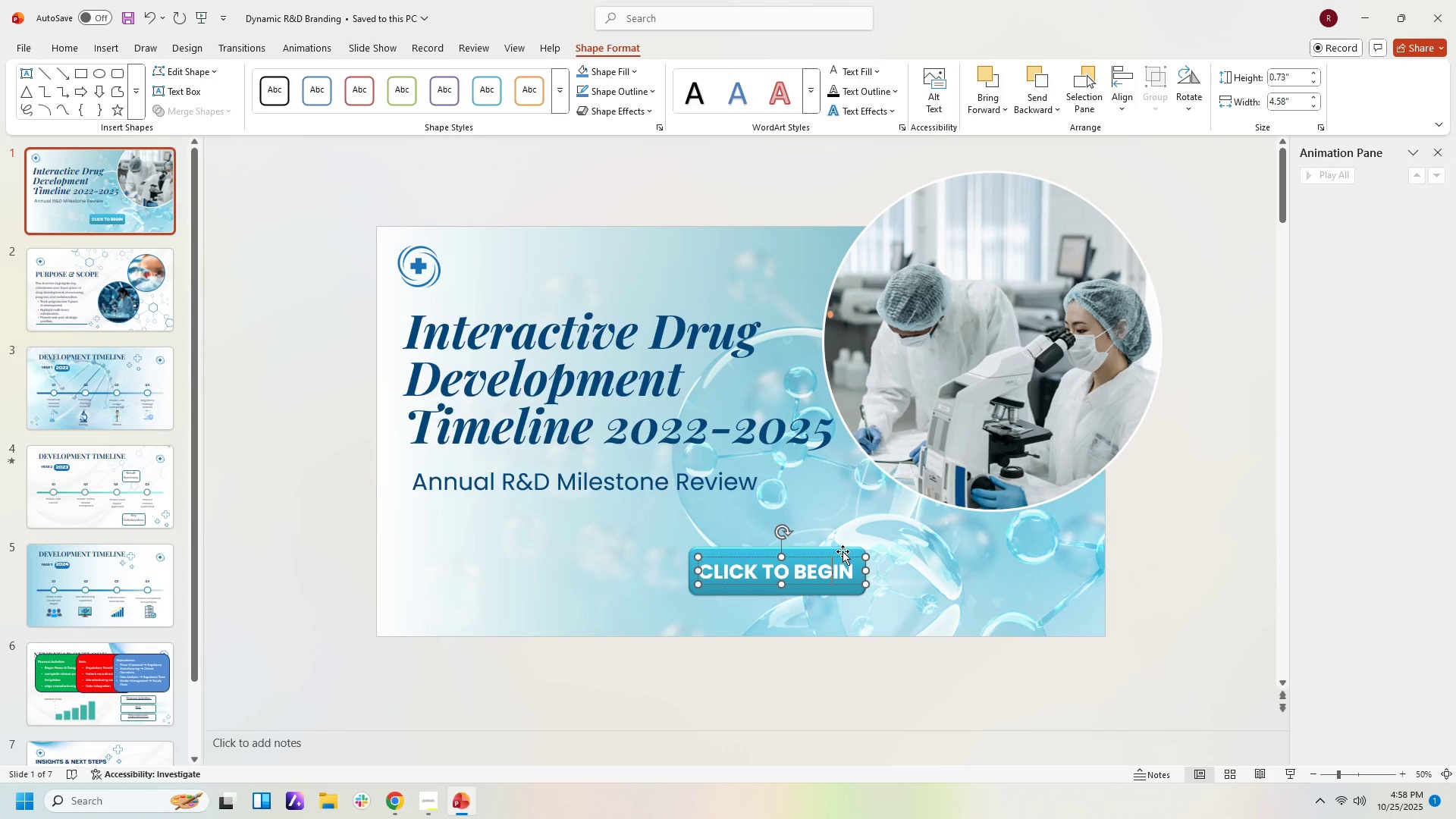 
left_click([843, 551])
 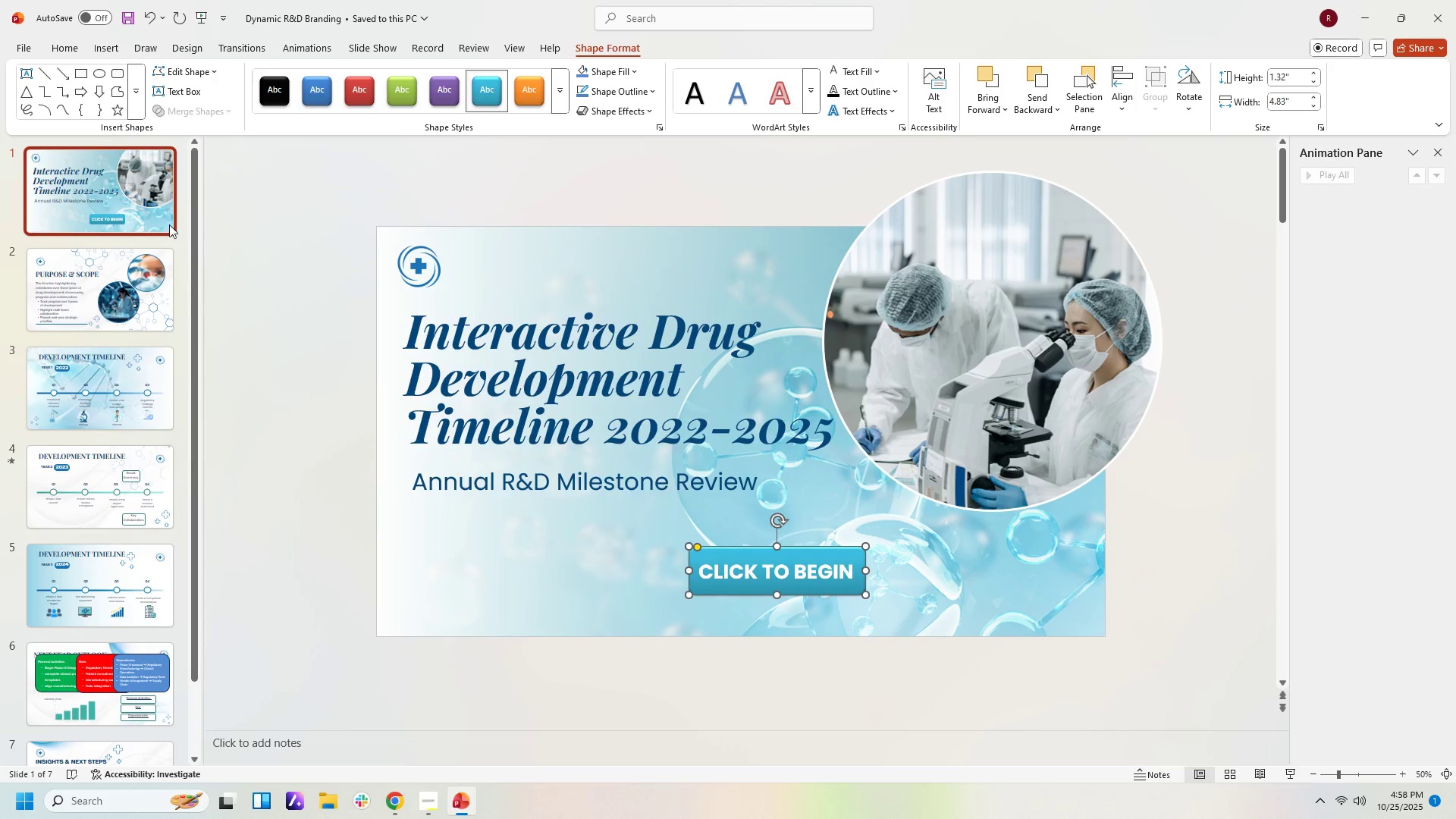 
wait(15.15)
 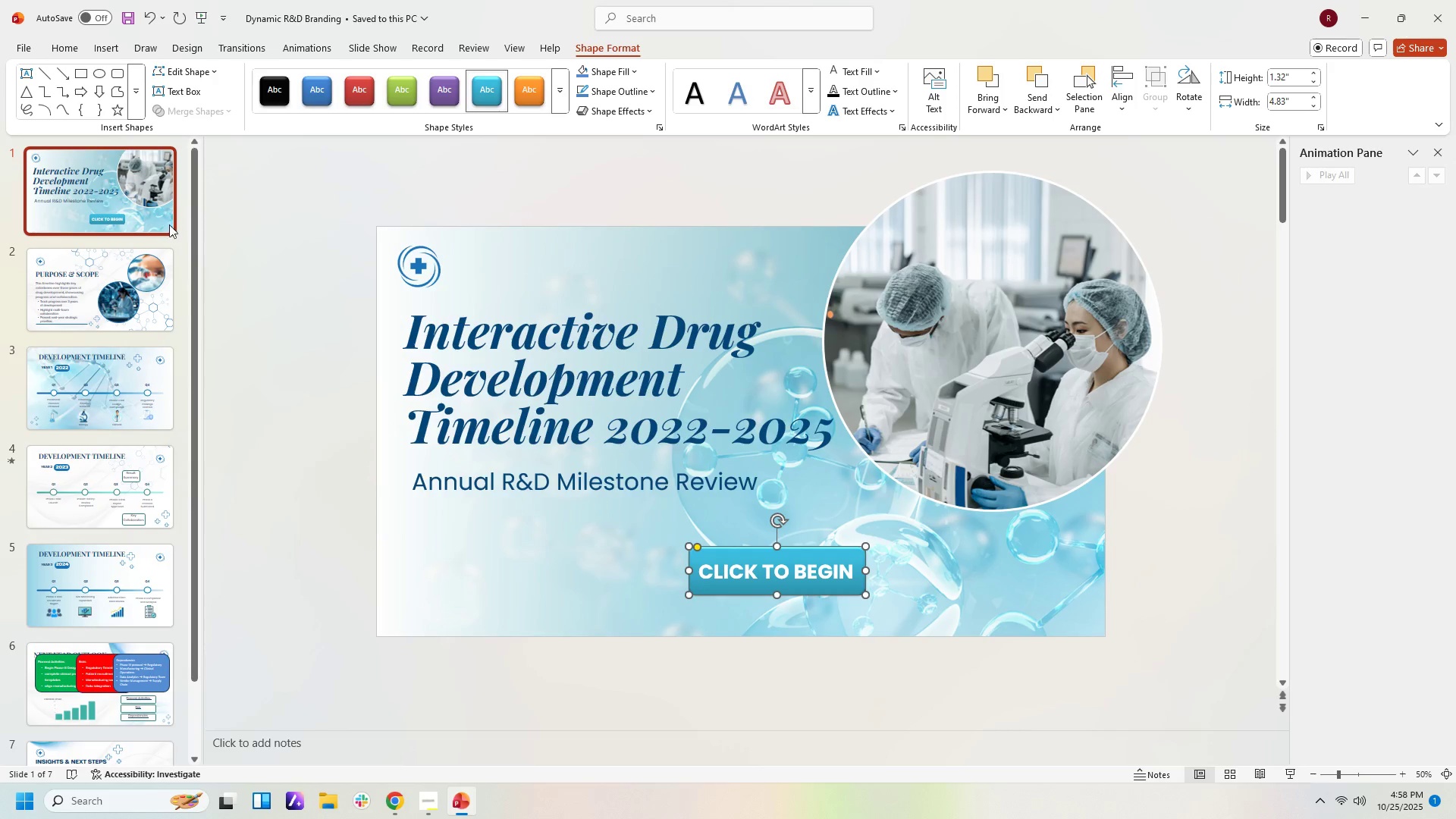 
left_click([1247, 289])